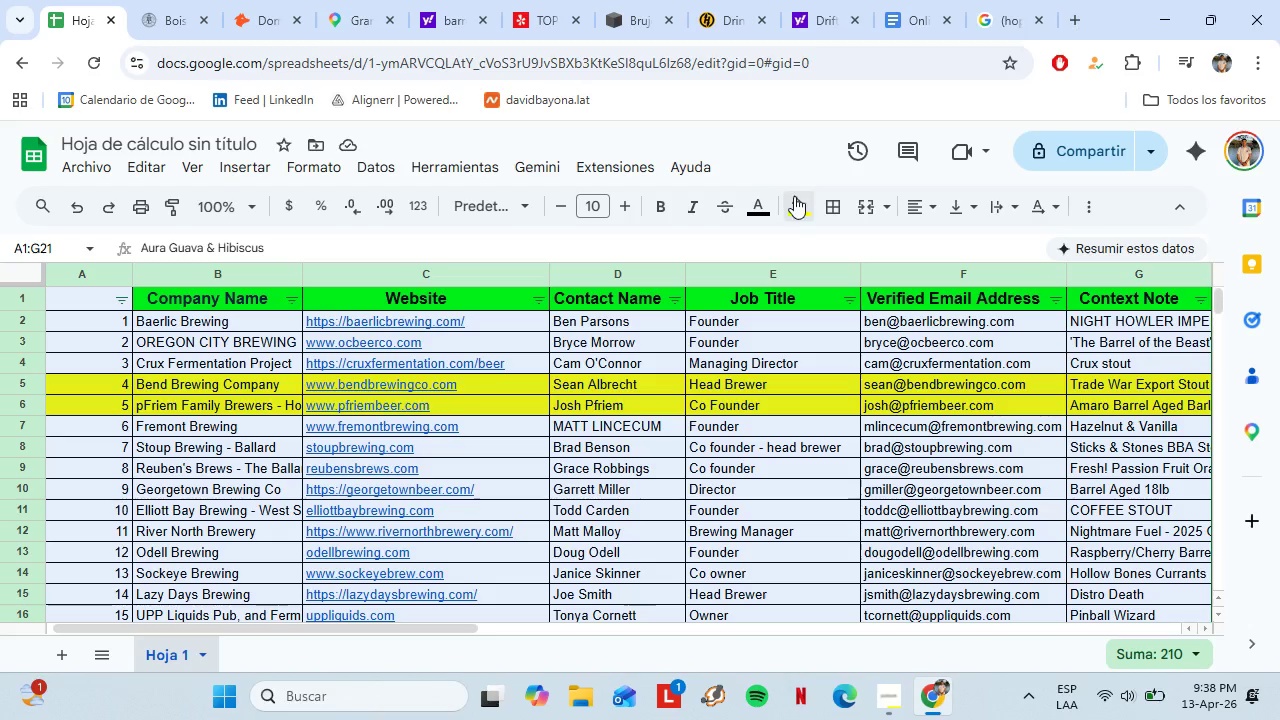 
left_click([734, 417])
 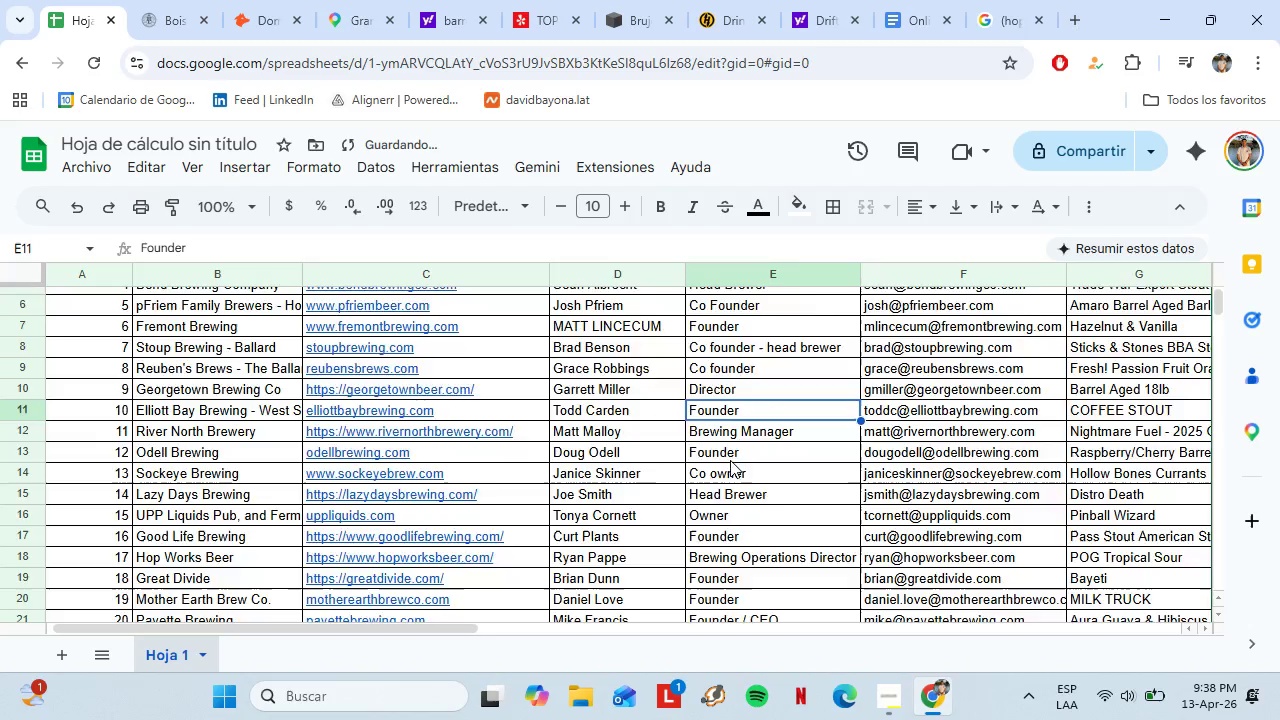 
scroll: coordinate [736, 417], scroll_direction: down, amount: 1.0
 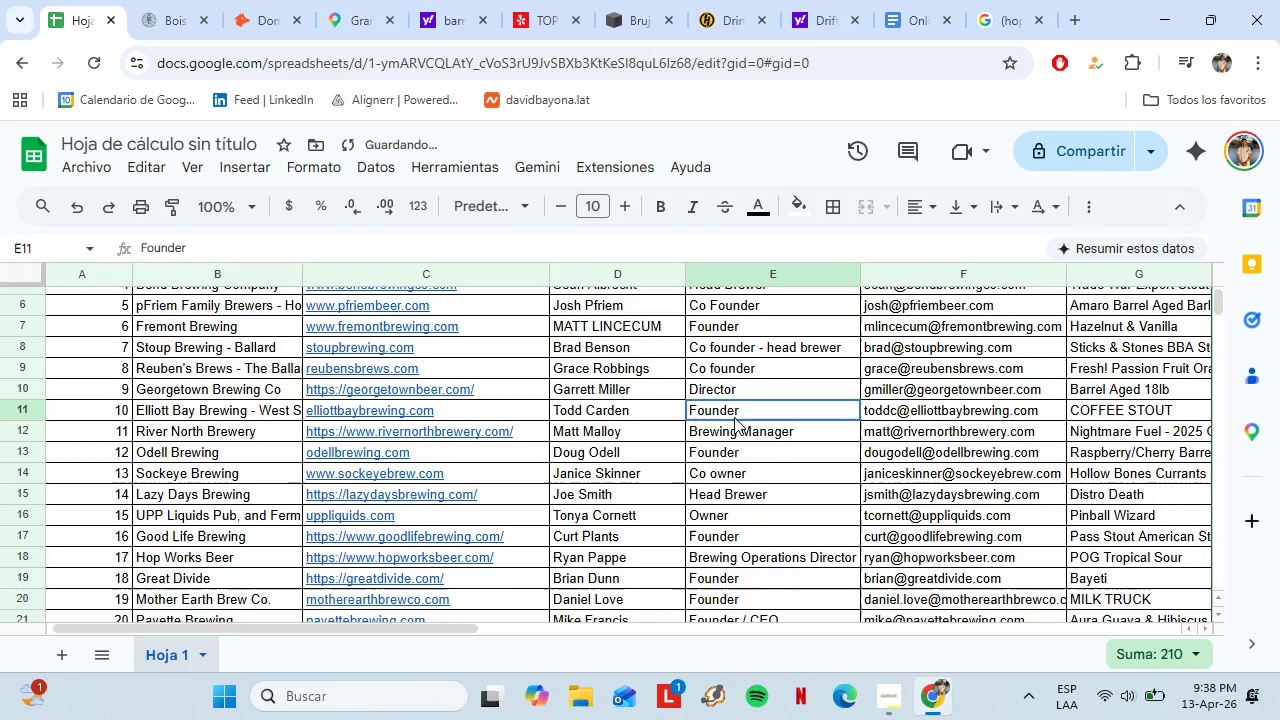 
scroll: coordinate [730, 455], scroll_direction: up, amount: 3.0
 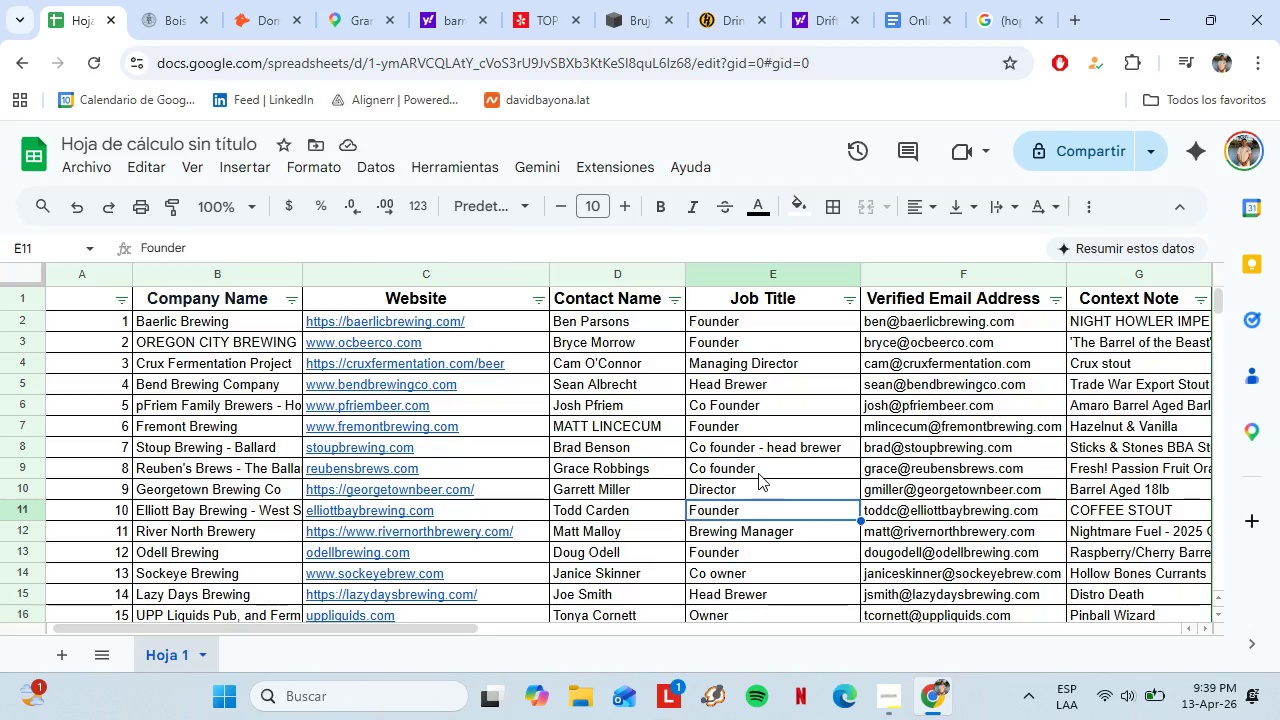 
wait(24.45)
 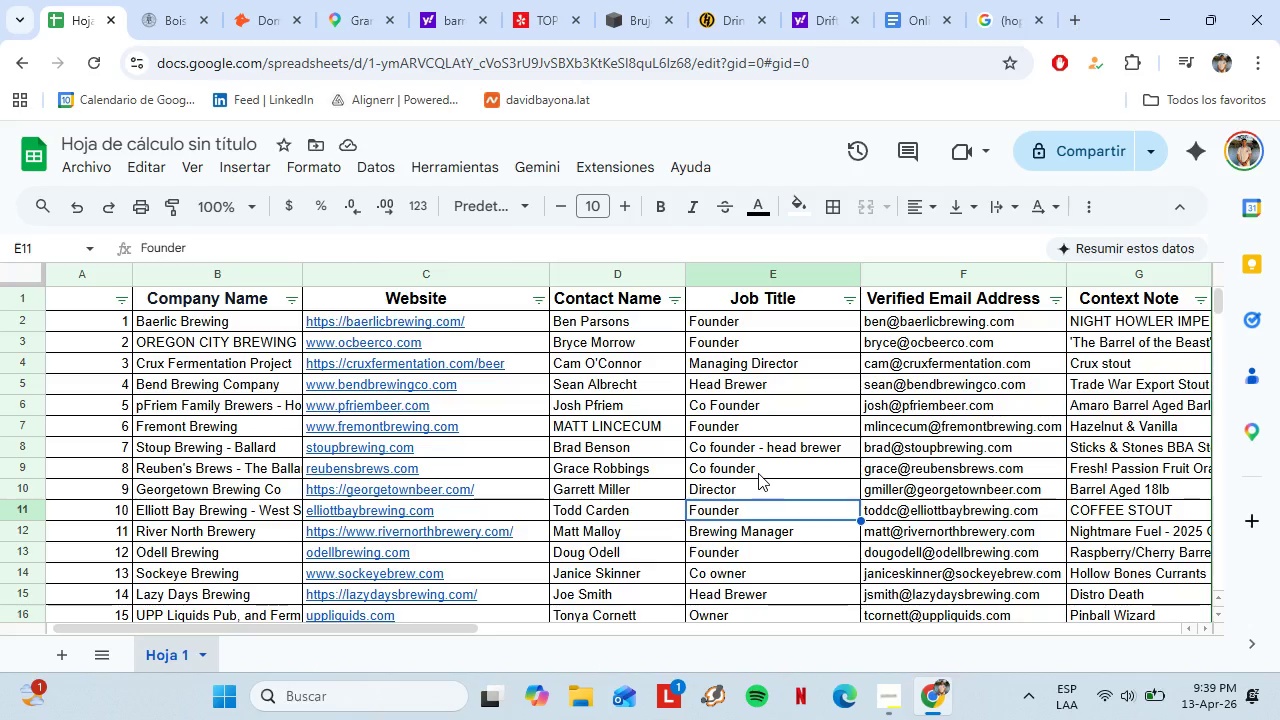 
left_click([118, 144])
 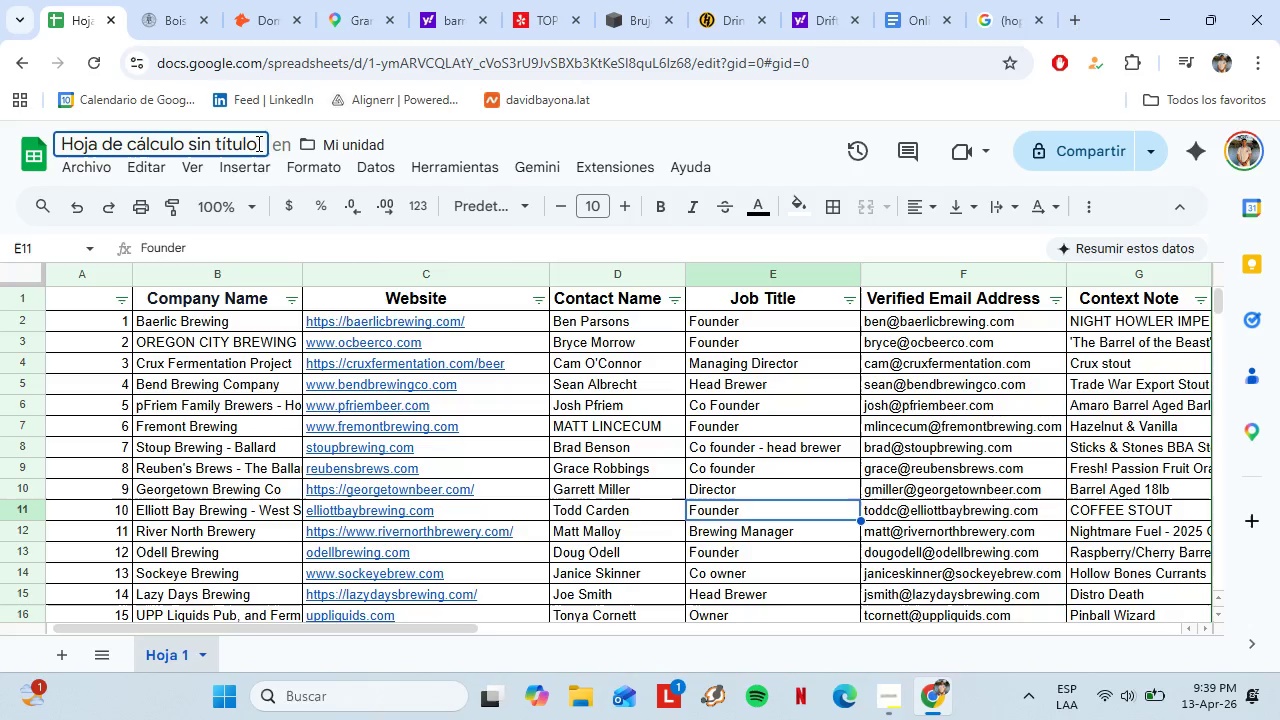 
left_click_drag(start_coordinate=[260, 145], to_coordinate=[50, 138])
 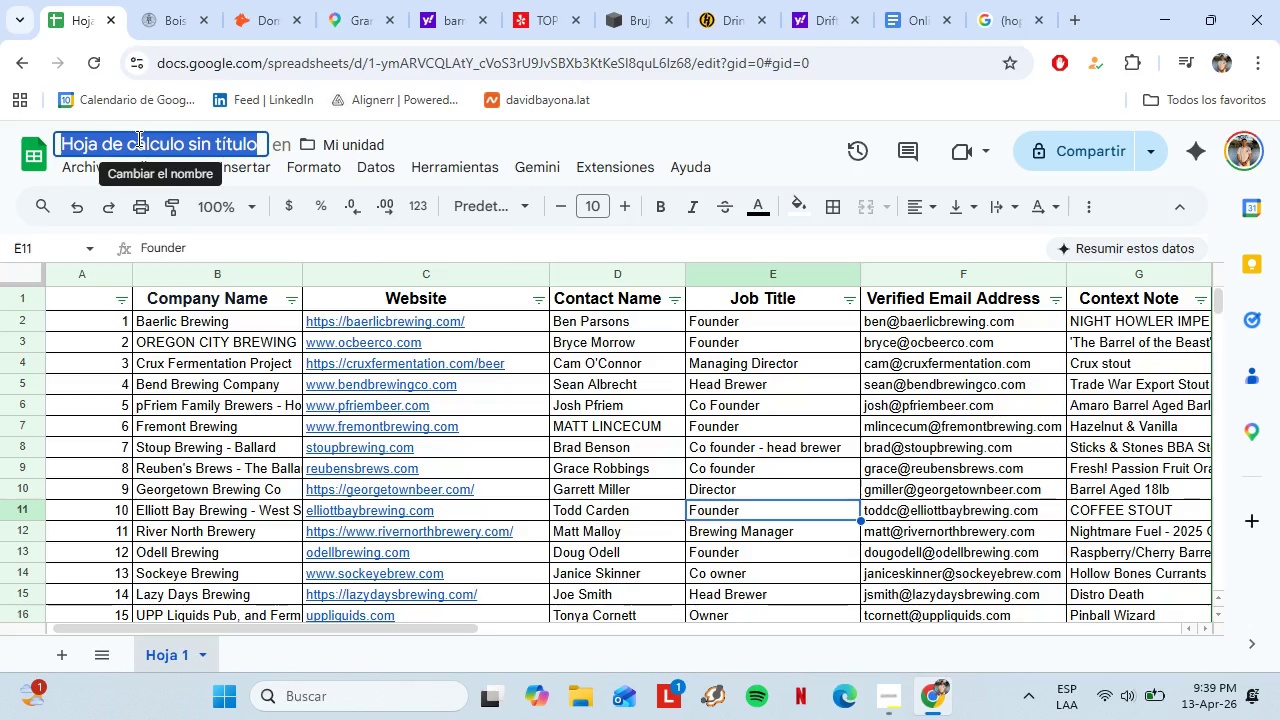 
type(Task)
 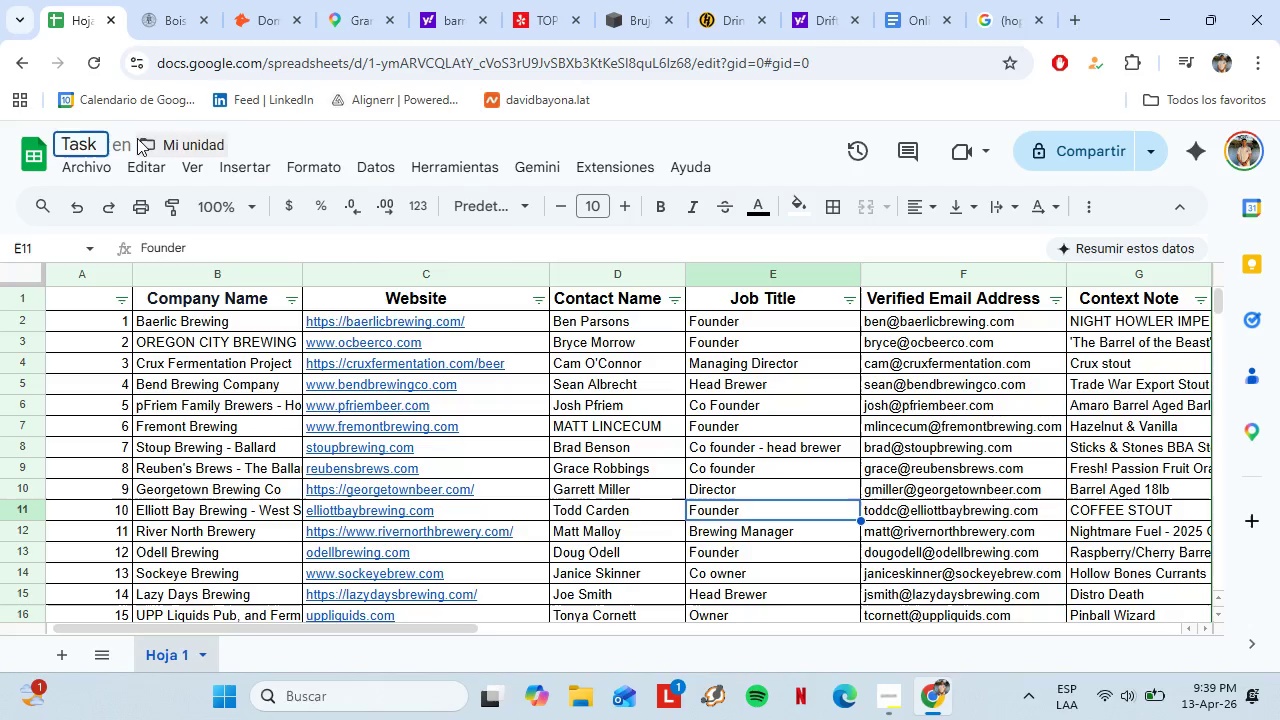 
key(Enter)
 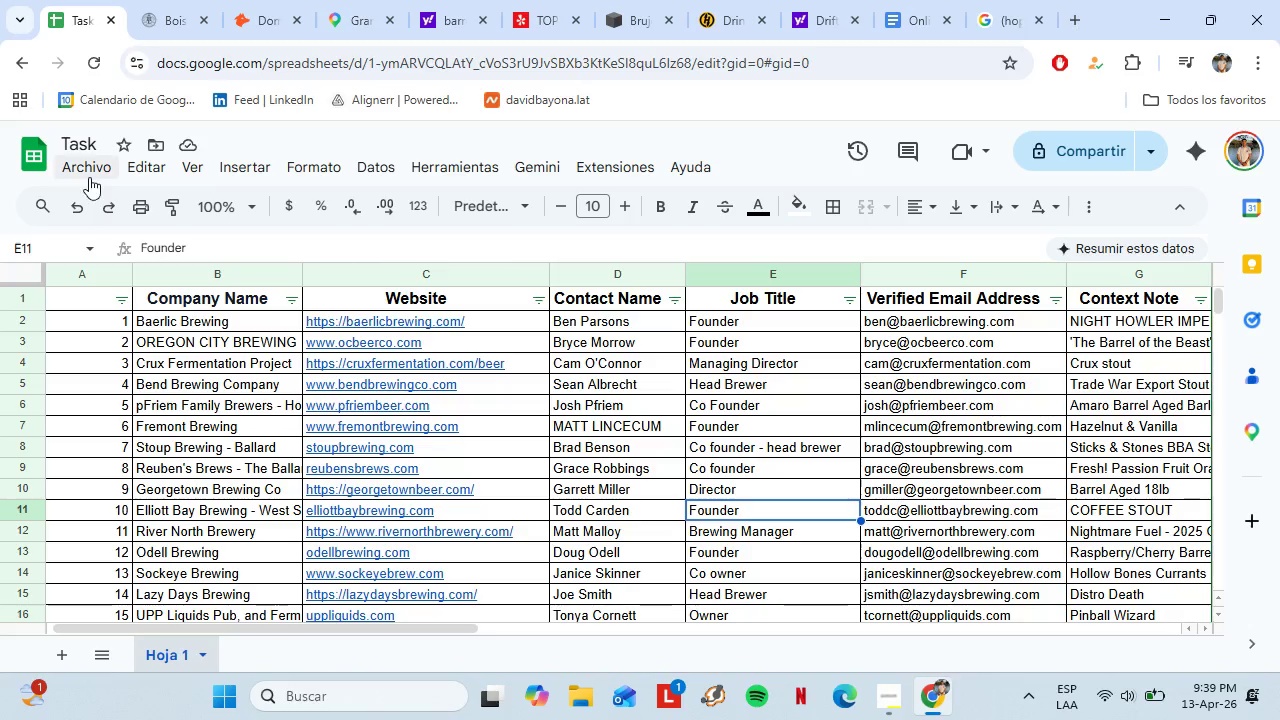 
left_click([89, 173])
 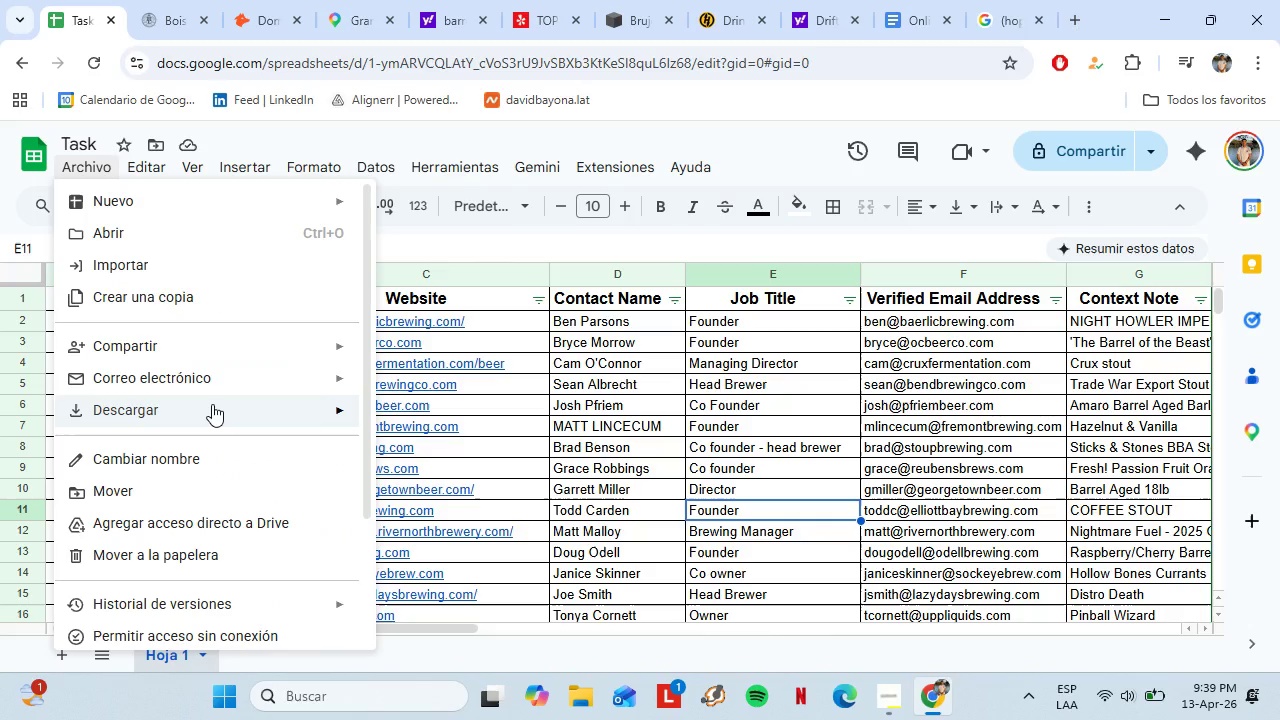 
left_click([478, 539])
 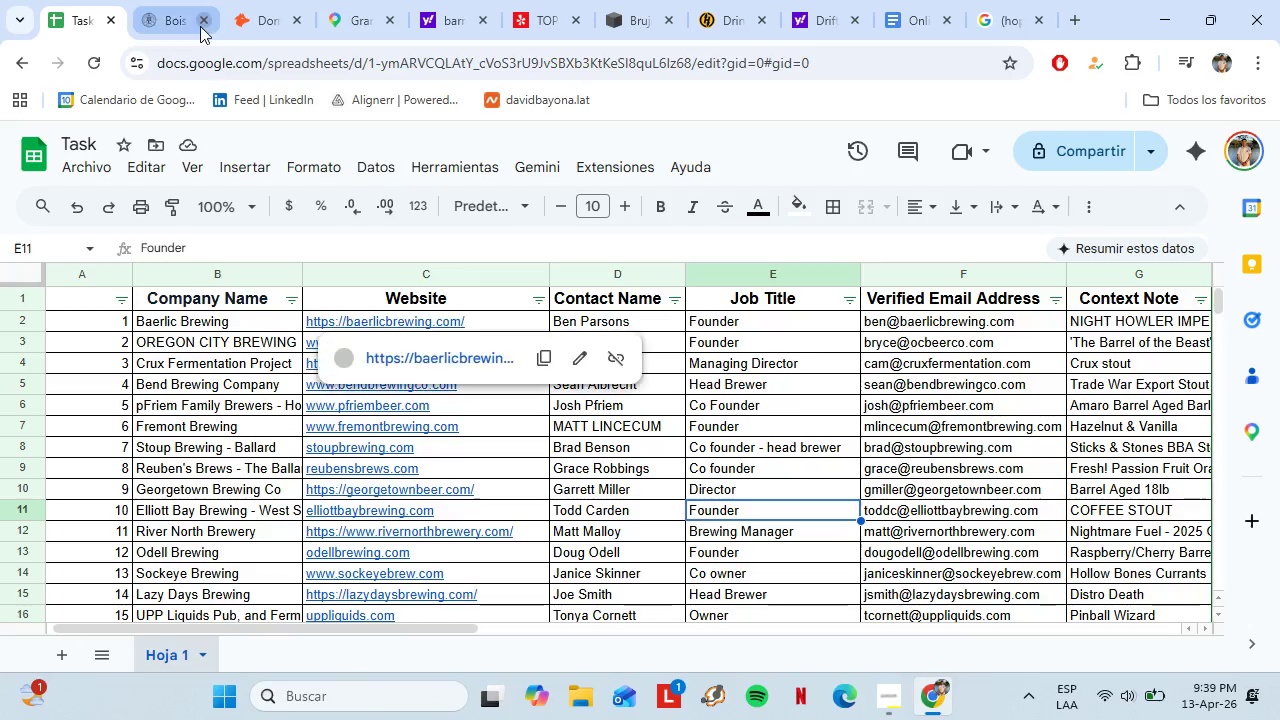 
left_click([200, 24])
 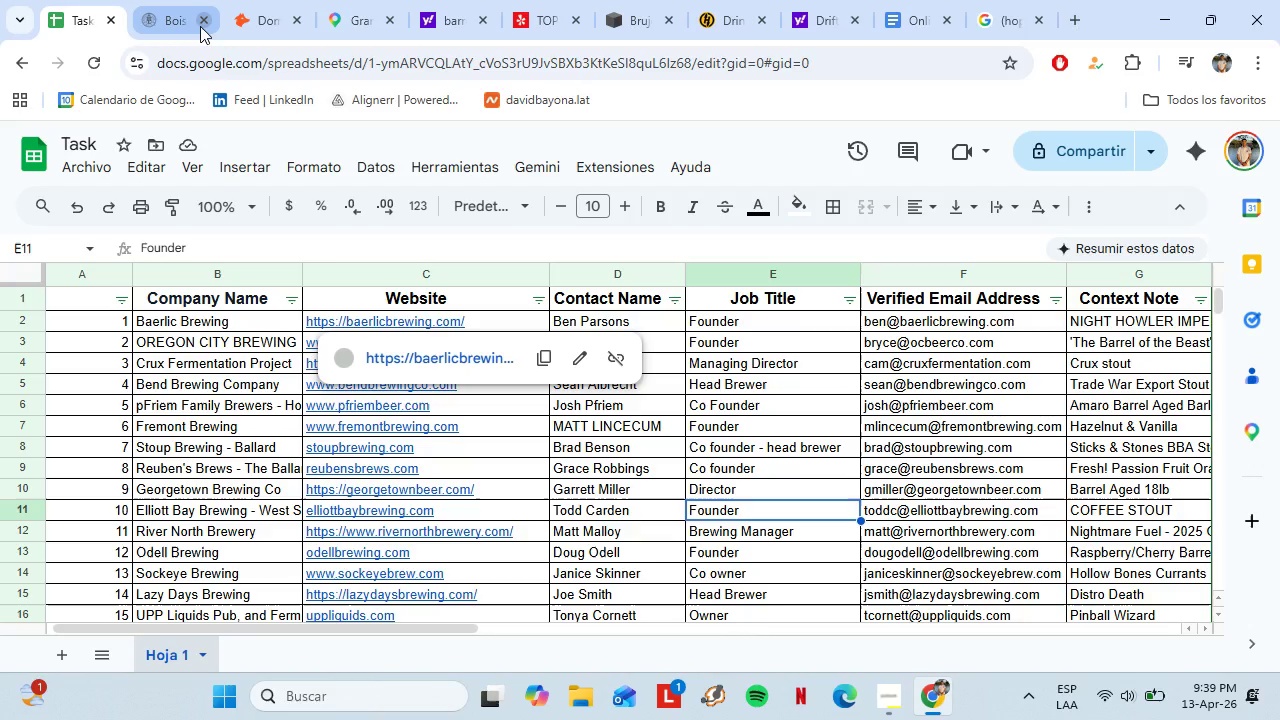 
mouse_move([234, 414])
 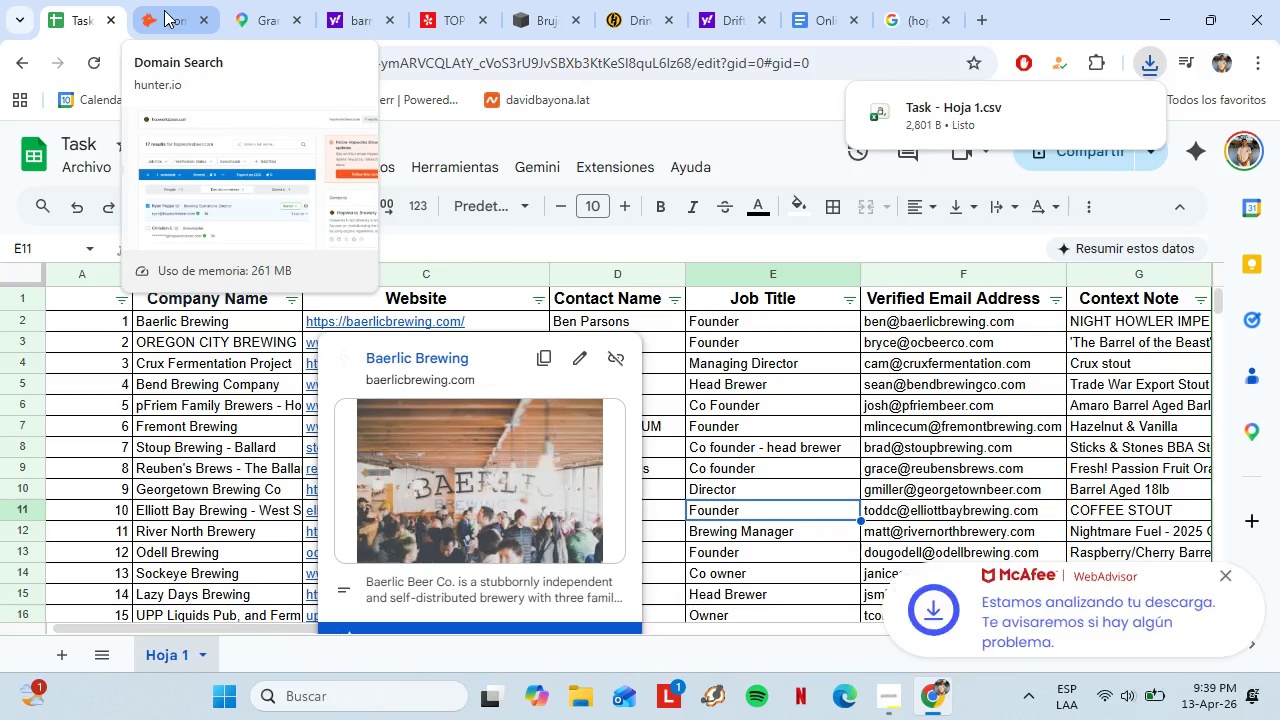 
wait(9.31)
 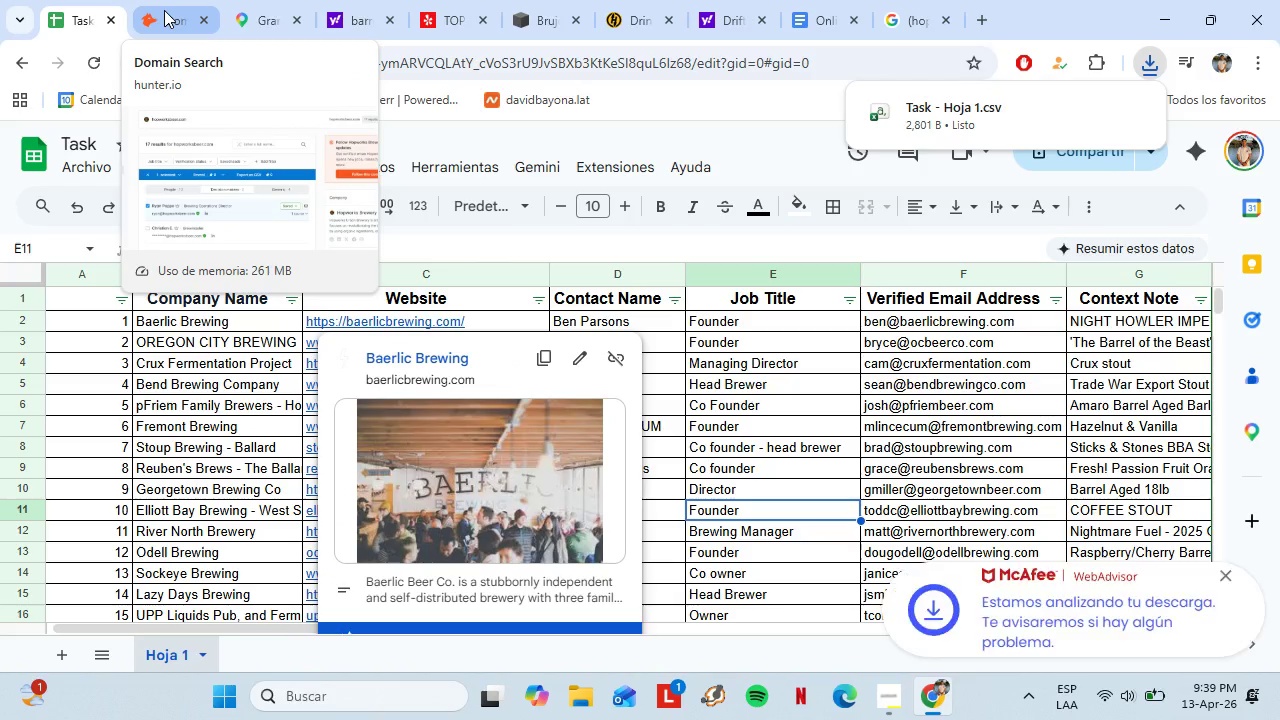 
left_click([196, 0])
 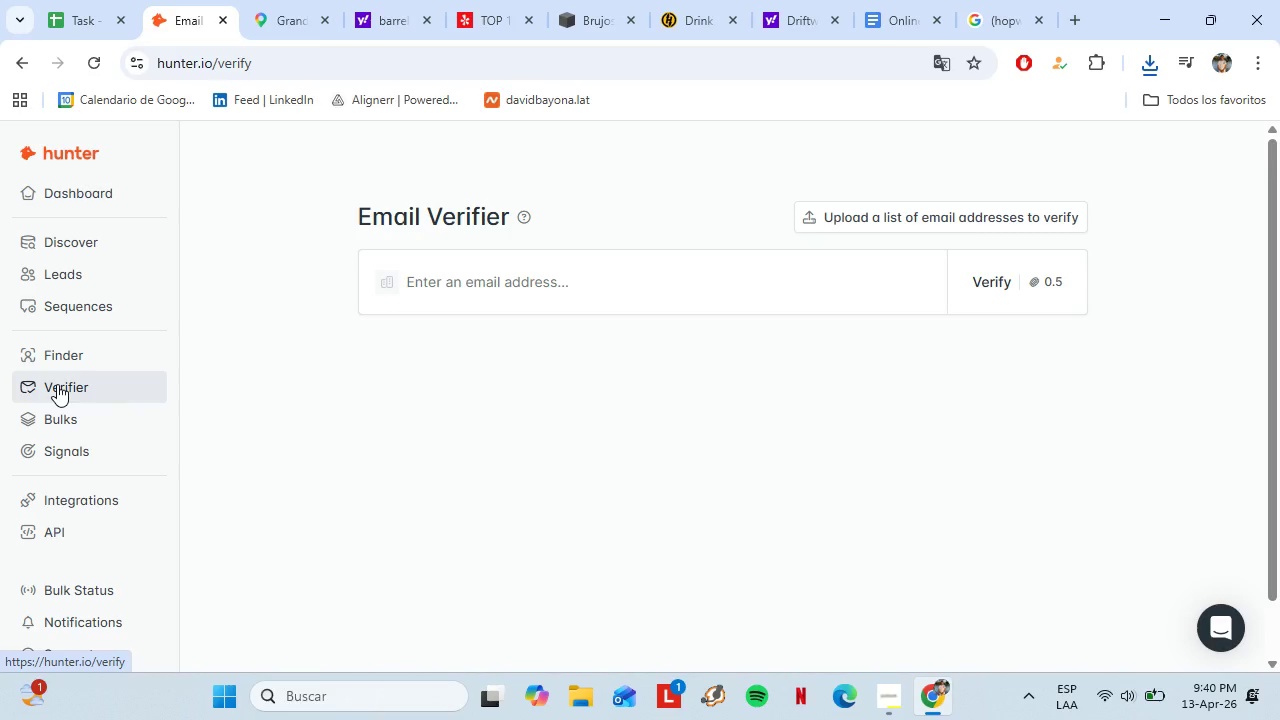 
wait(17.16)
 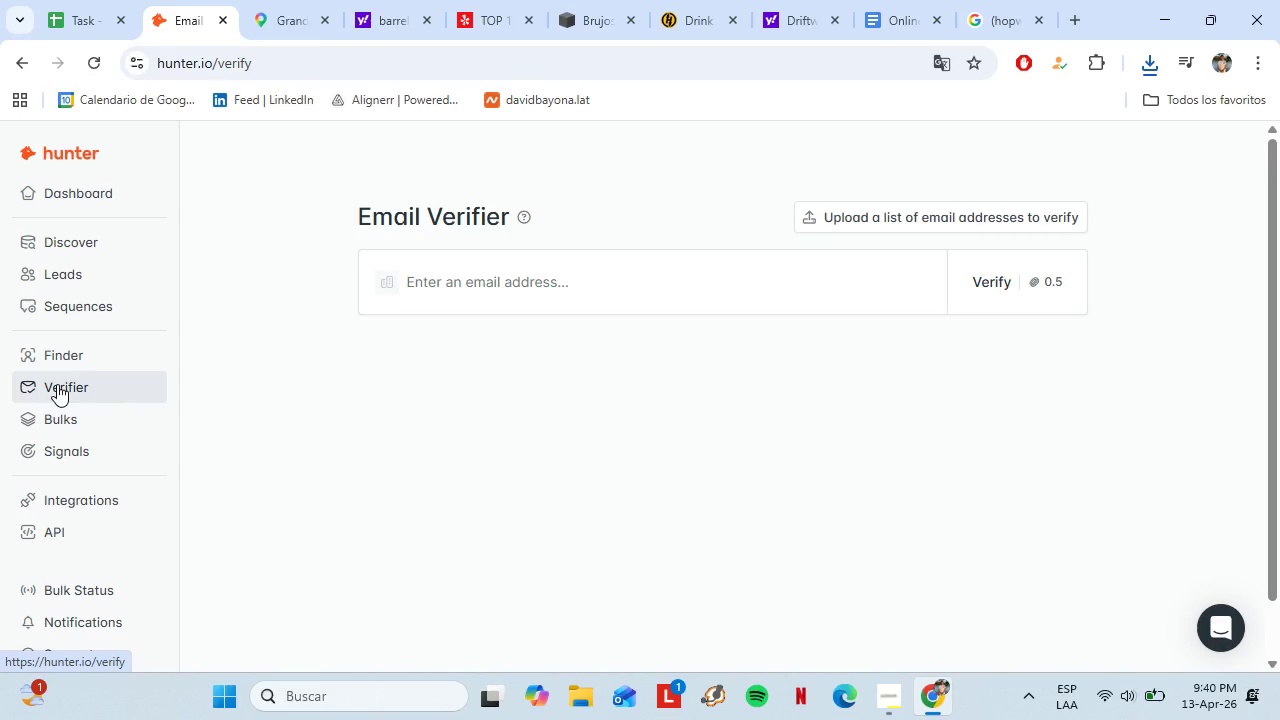 
left_click([885, 210])
 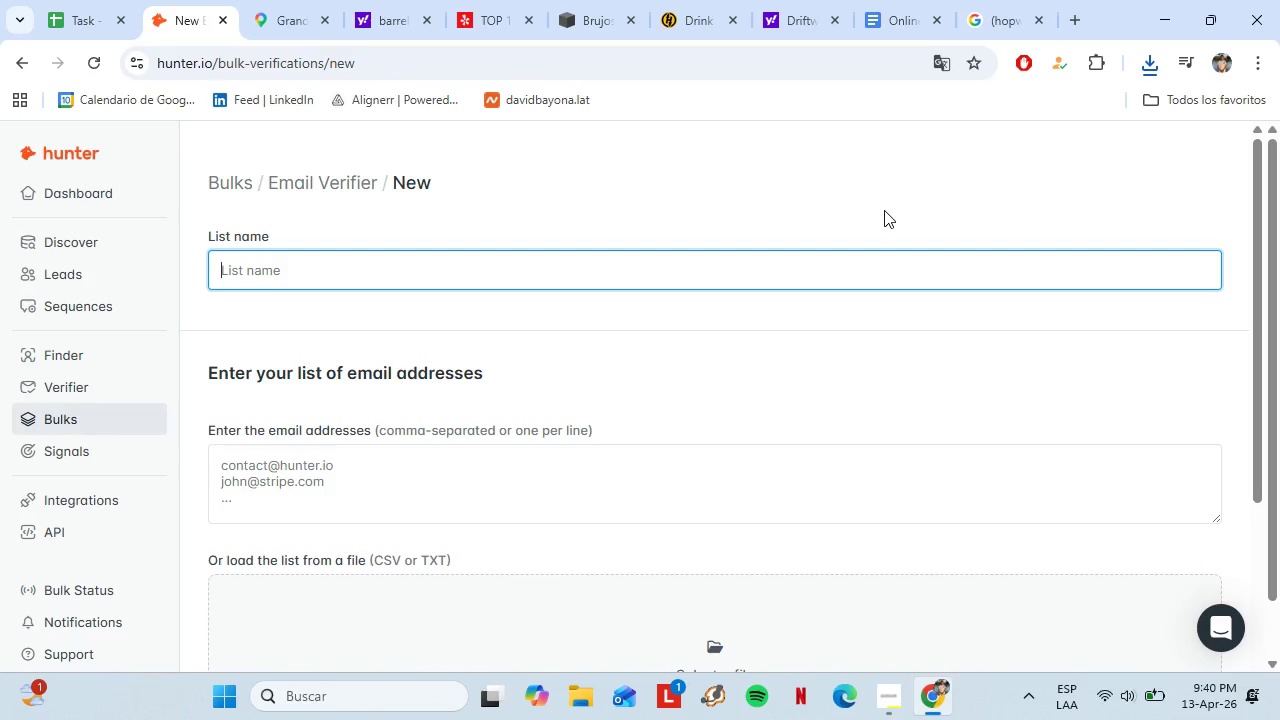 
wait(26.95)
 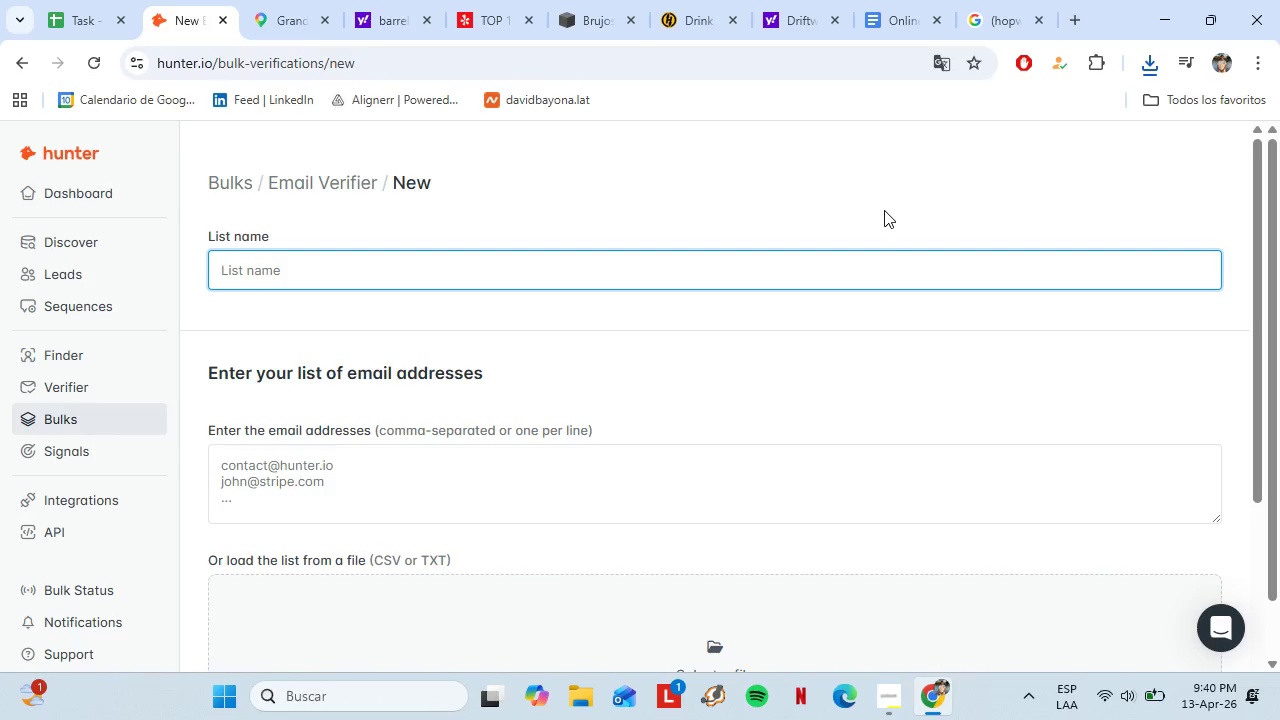 
type(Task)
 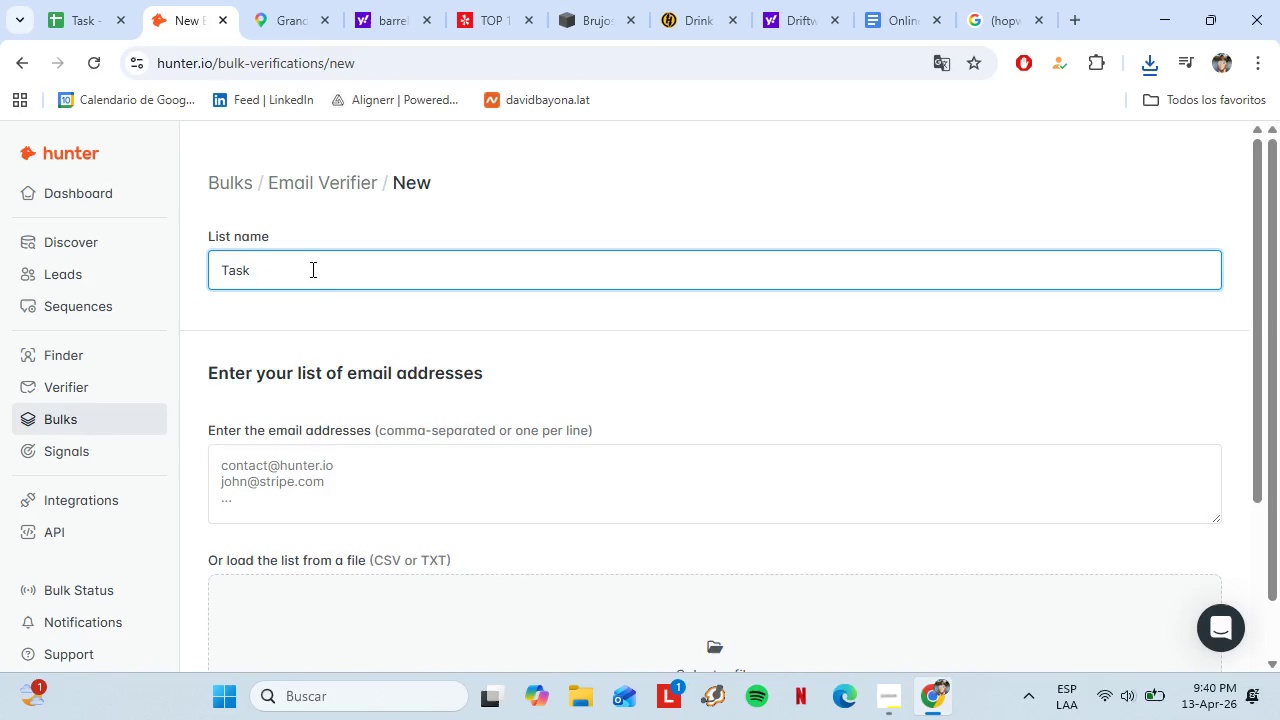 
left_click([87, 0])
 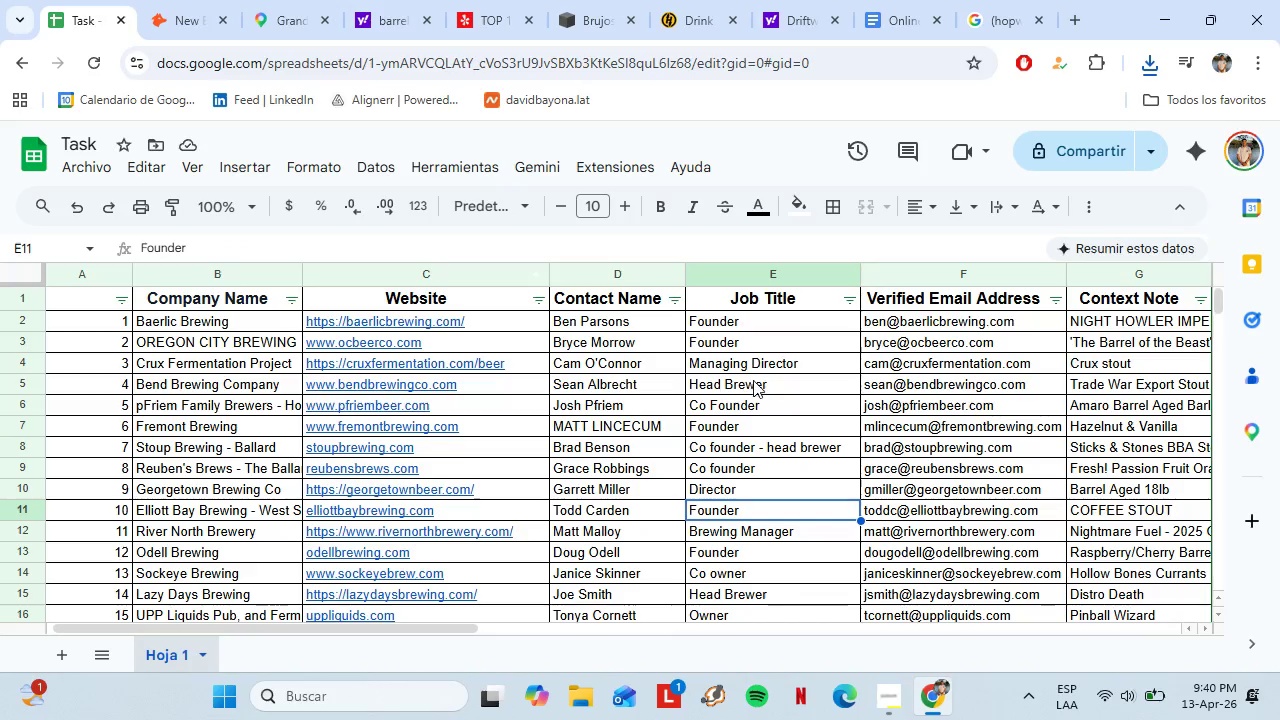 
scroll: coordinate [324, 280], scroll_direction: down, amount: 1.0
 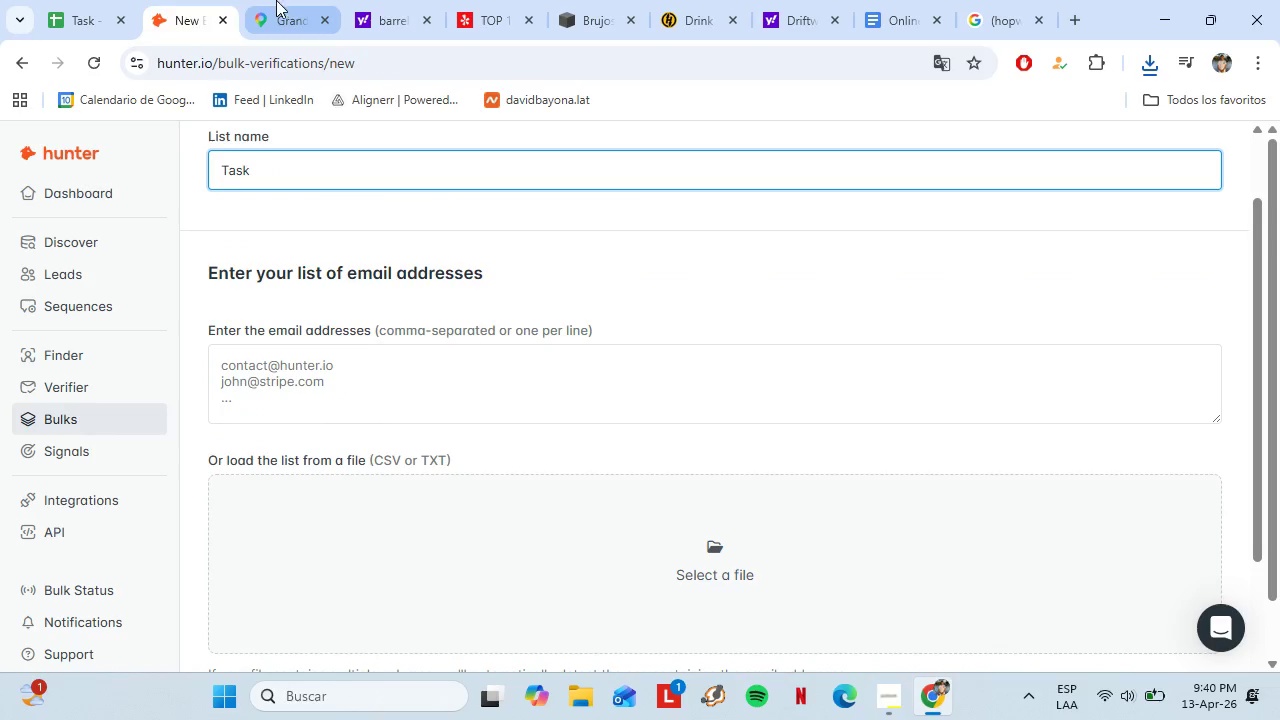 
left_click_drag(start_coordinate=[931, 318], to_coordinate=[931, 329])
 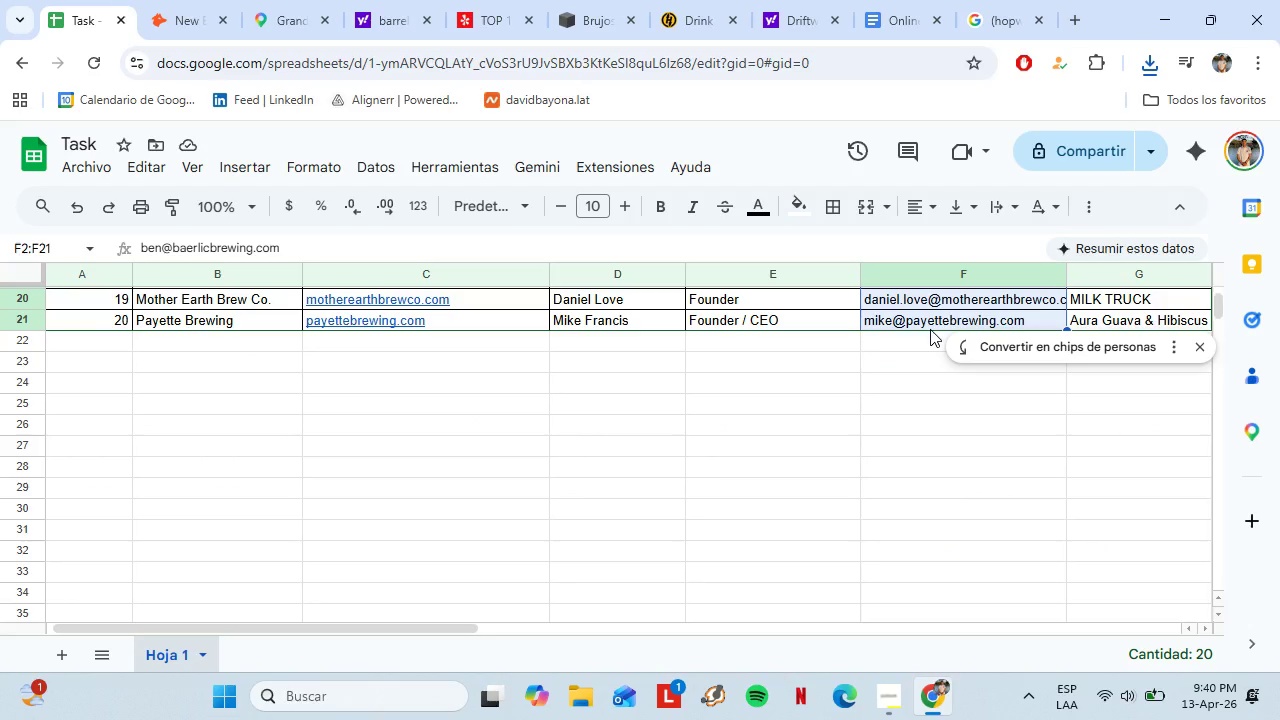 
scroll: coordinate [754, 381], scroll_direction: up, amount: 2.0
 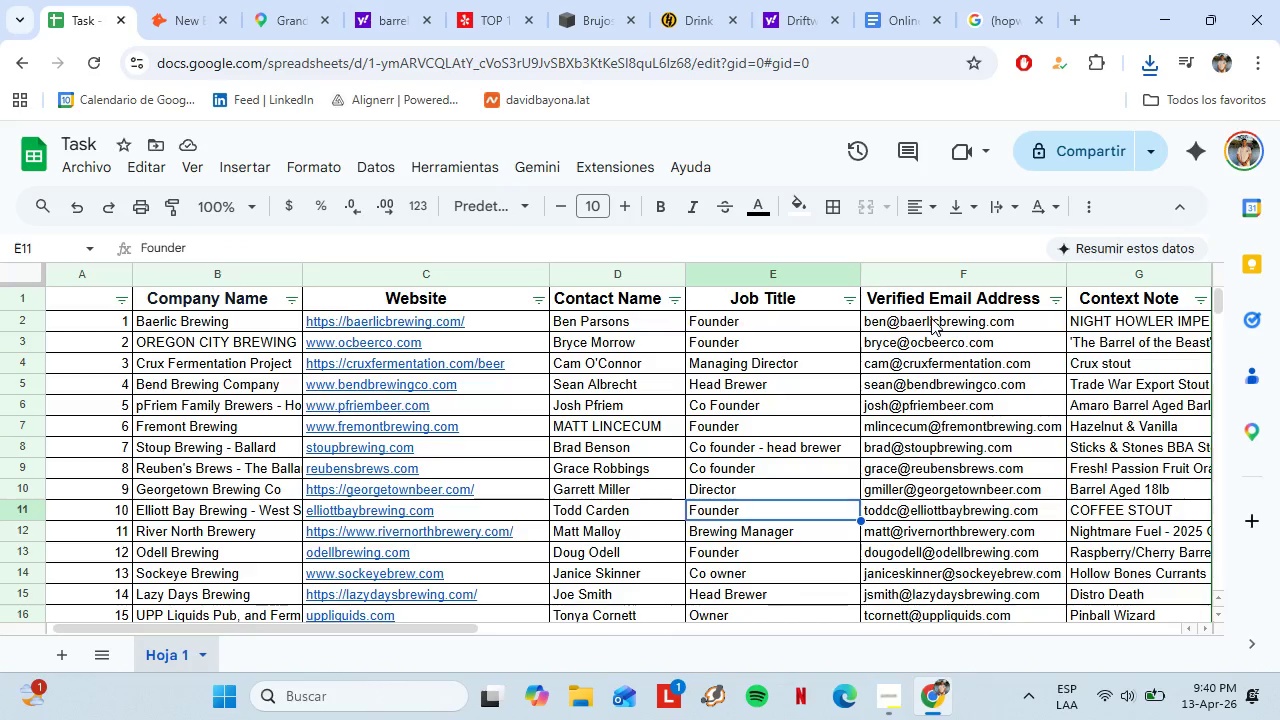 
key(Control+C)
 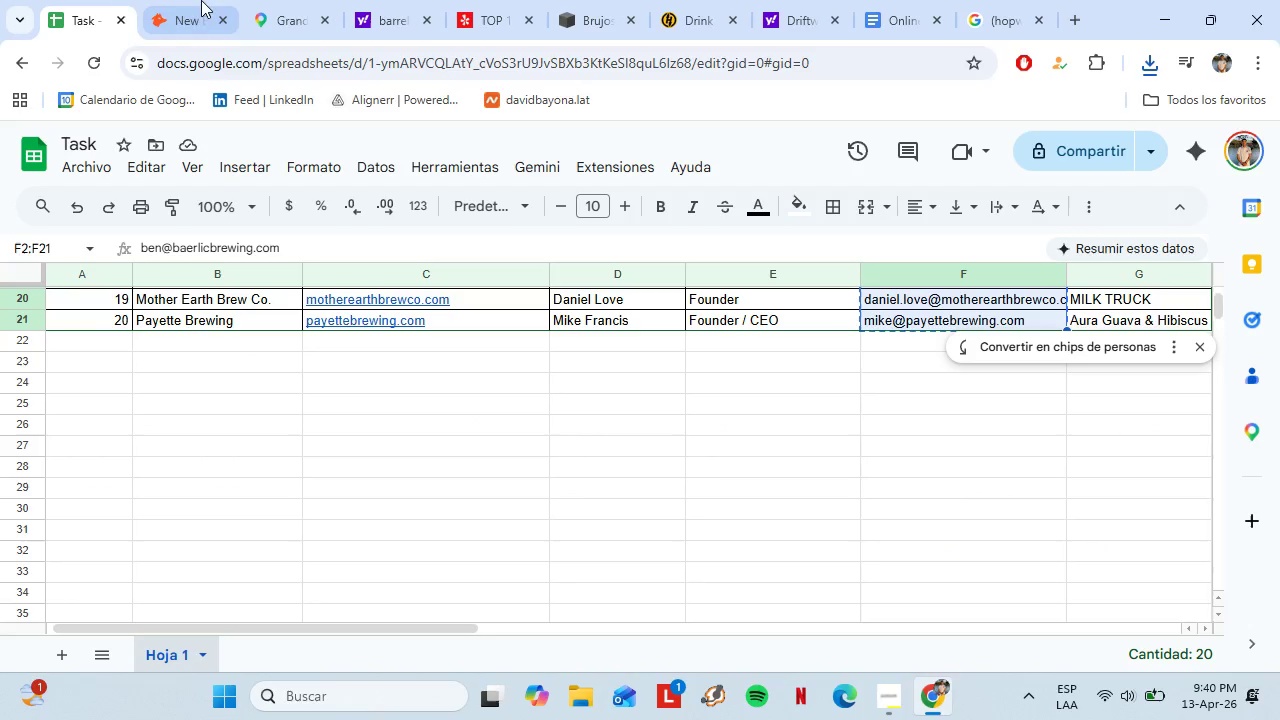 
scroll: coordinate [937, 338], scroll_direction: down, amount: 4.0
 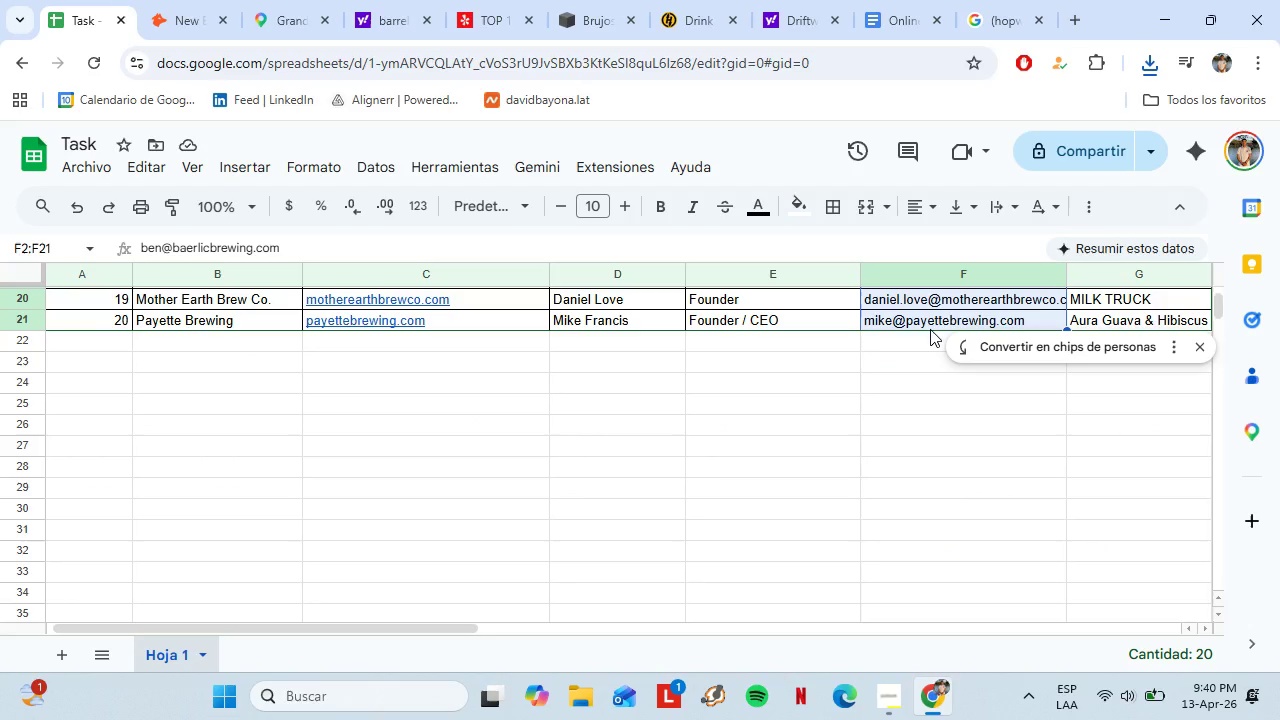 
left_click([148, 5])
 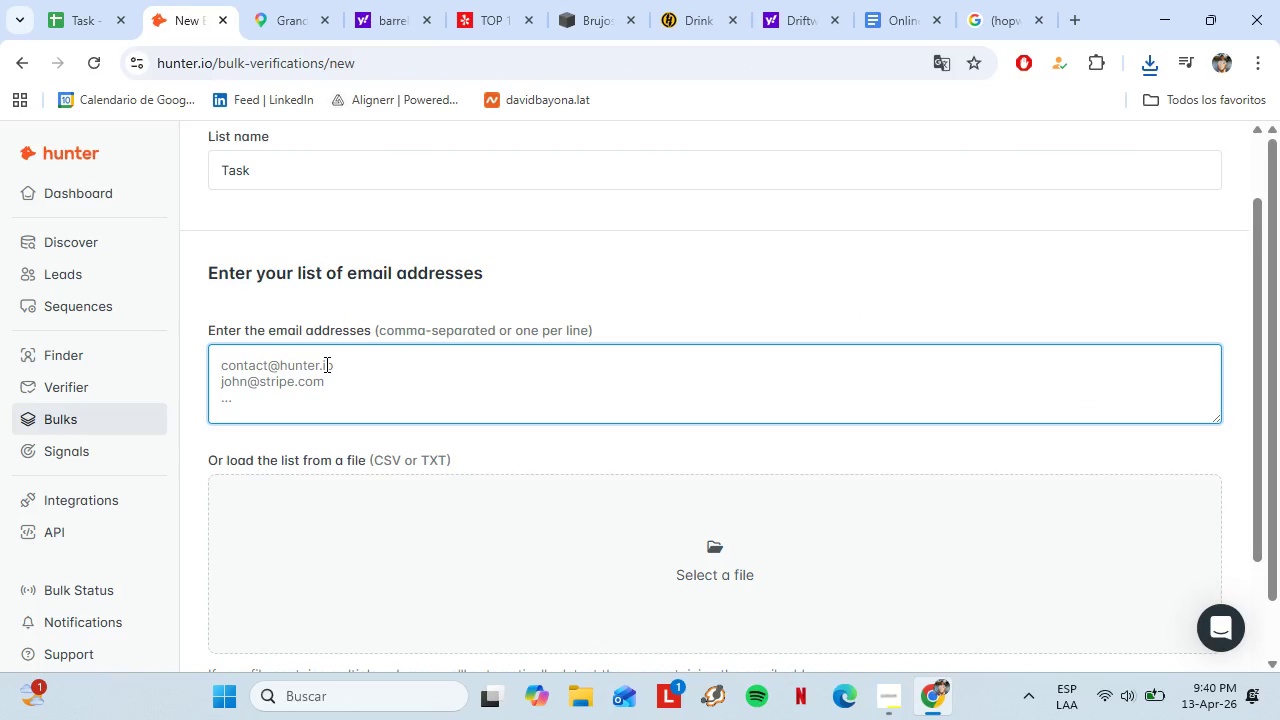 
key(Control+V)
 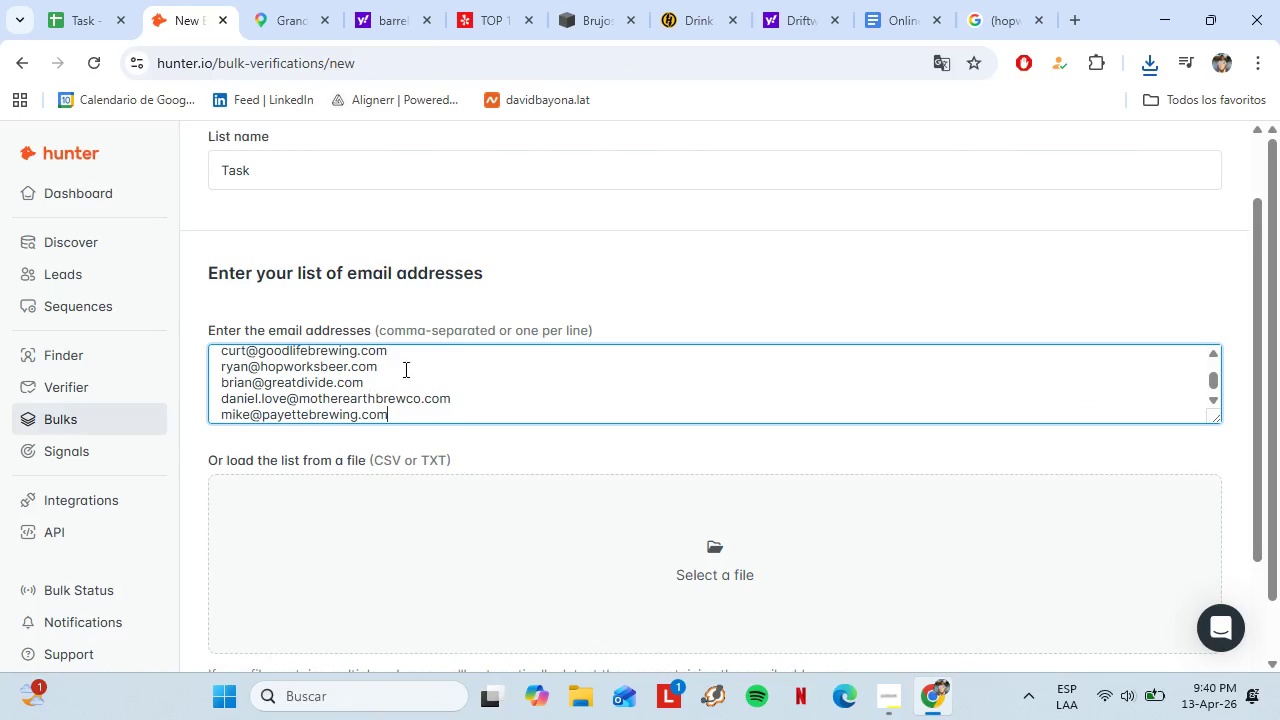 
left_click([252, 605])
 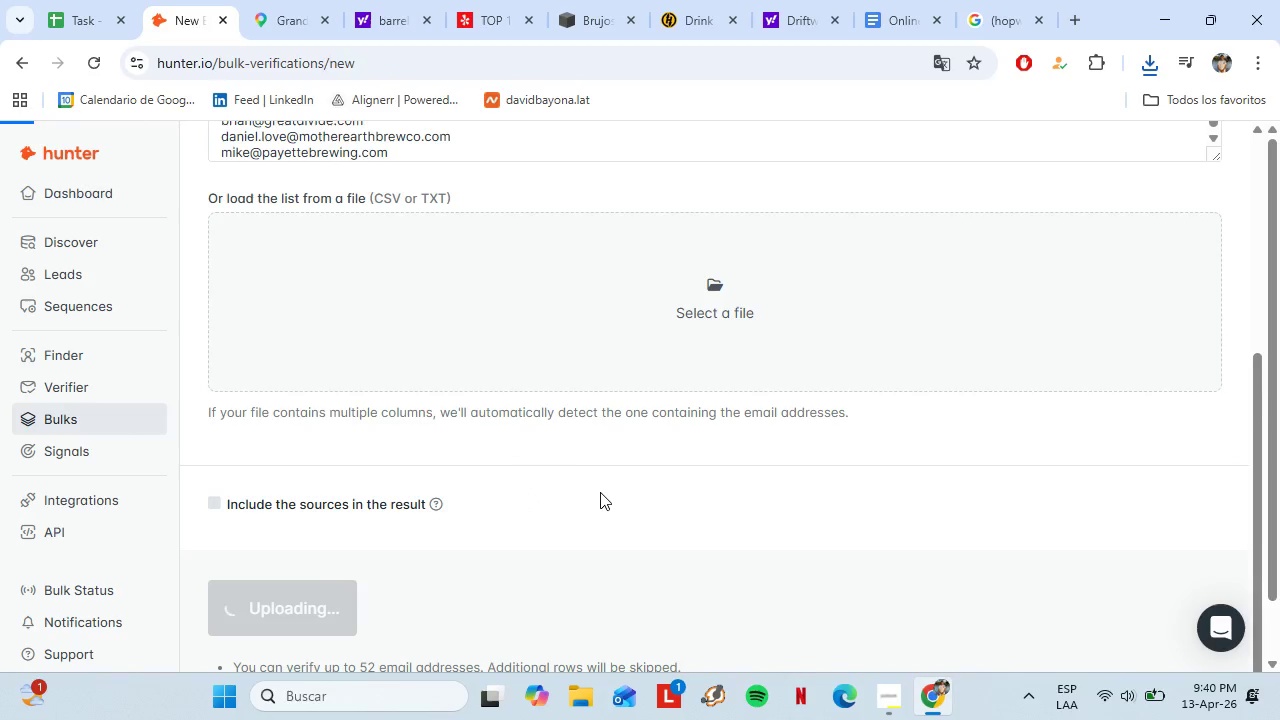 
scroll: coordinate [470, 327], scroll_direction: down, amount: 4.0
 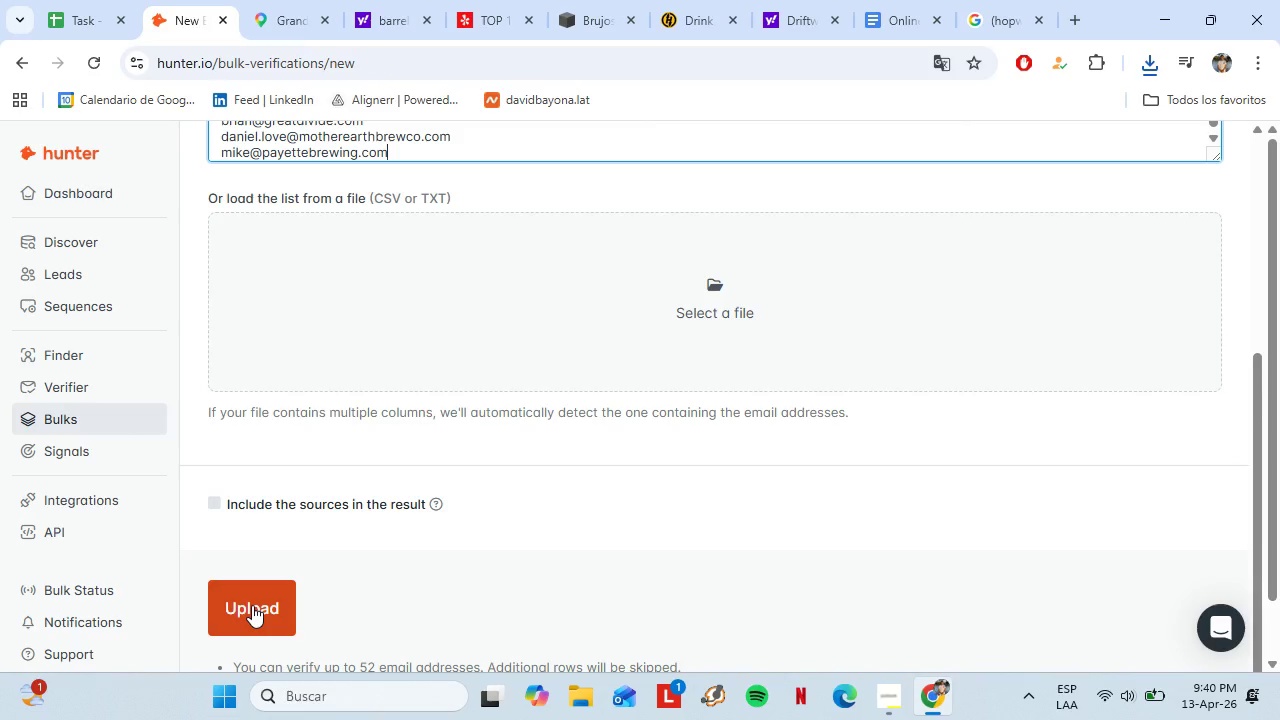 
scroll: coordinate [601, 492], scroll_direction: up, amount: 3.0
 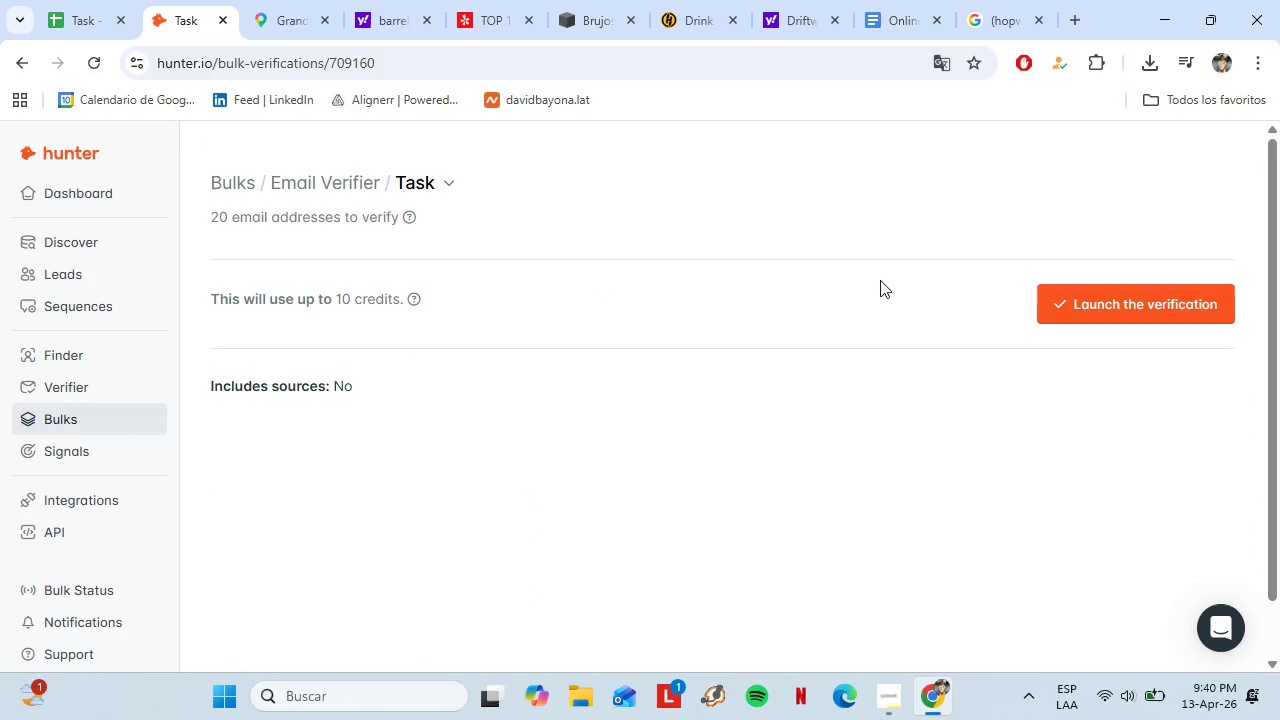 
left_click([1085, 301])
 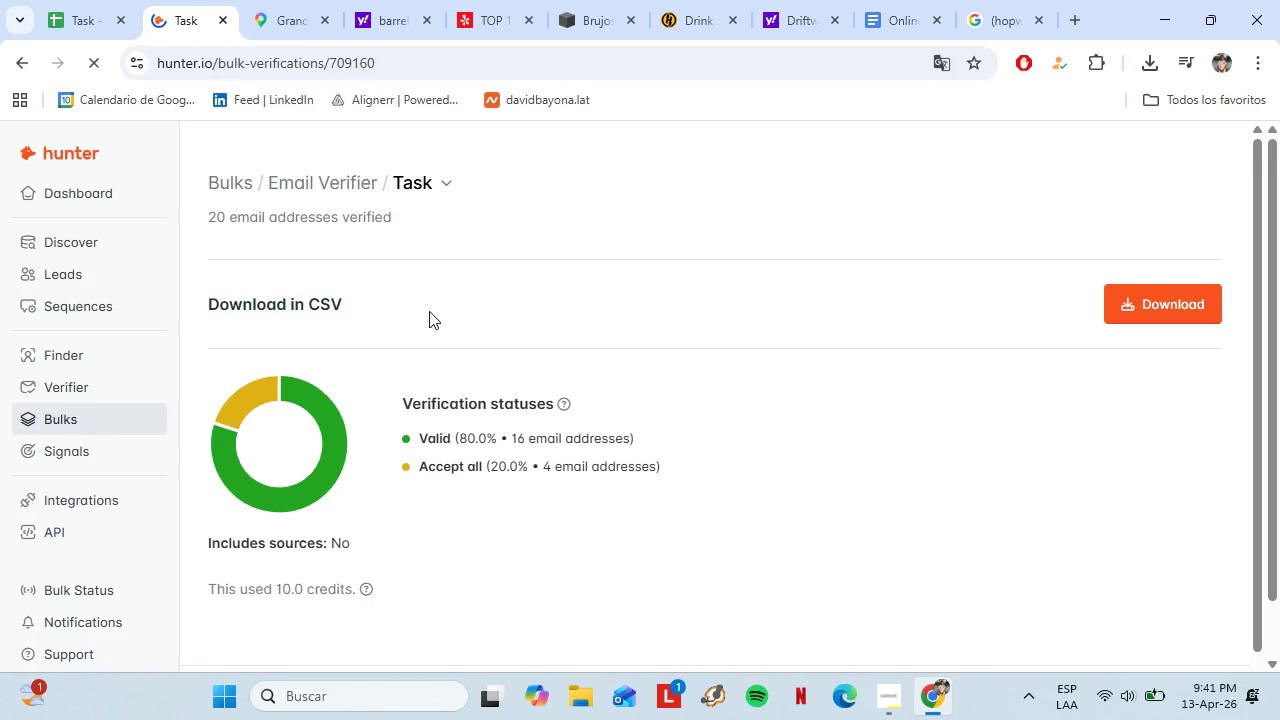 
wait(11.55)
 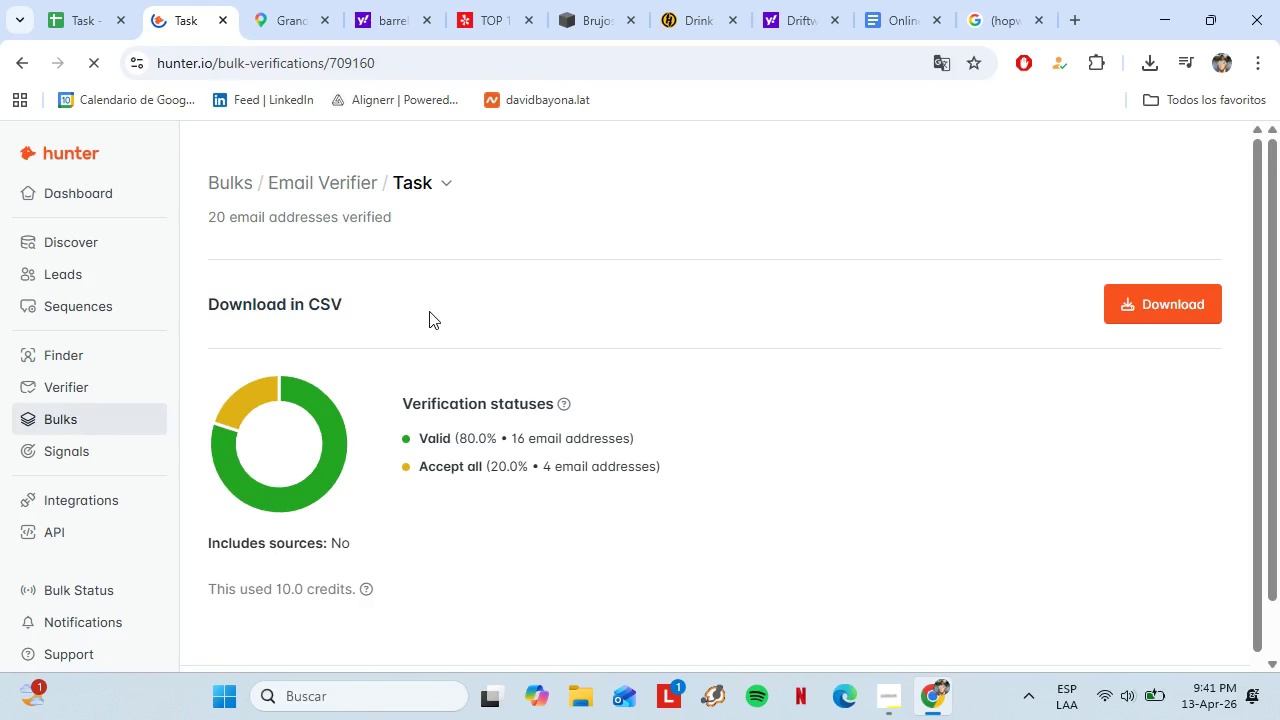 
scroll: coordinate [856, 449], scroll_direction: down, amount: 13.0
 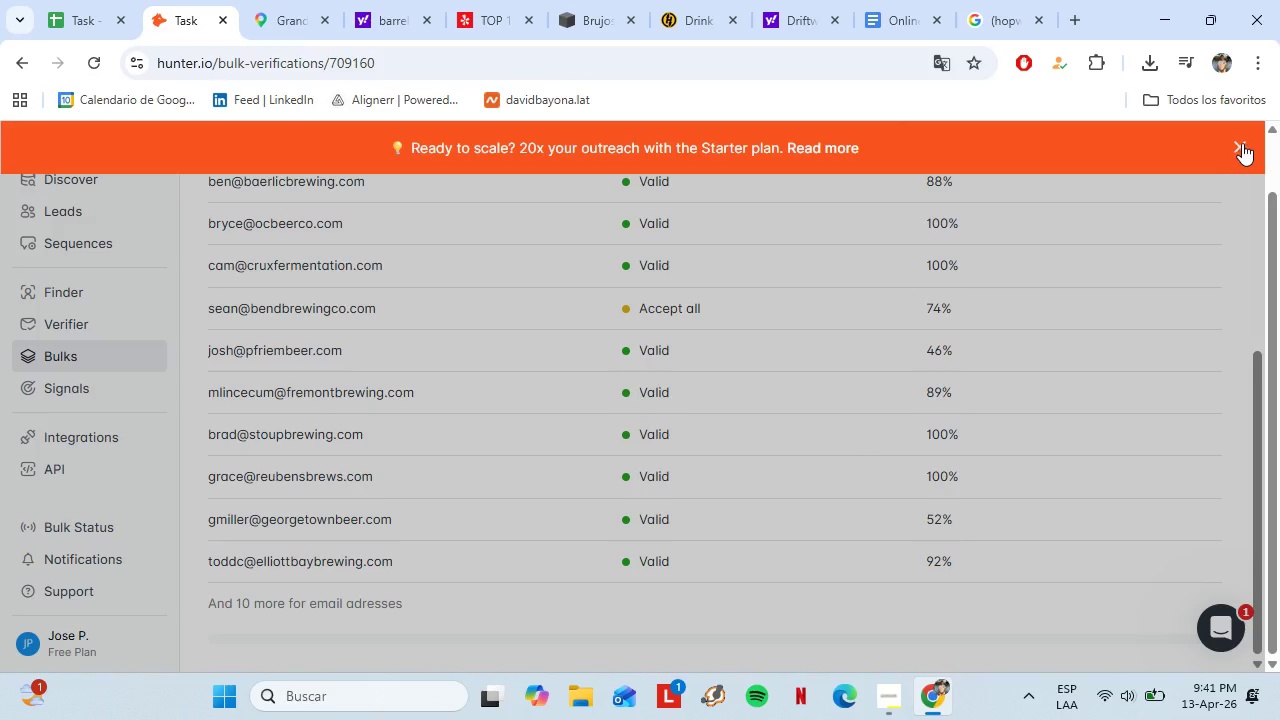 
left_click([1239, 145])
 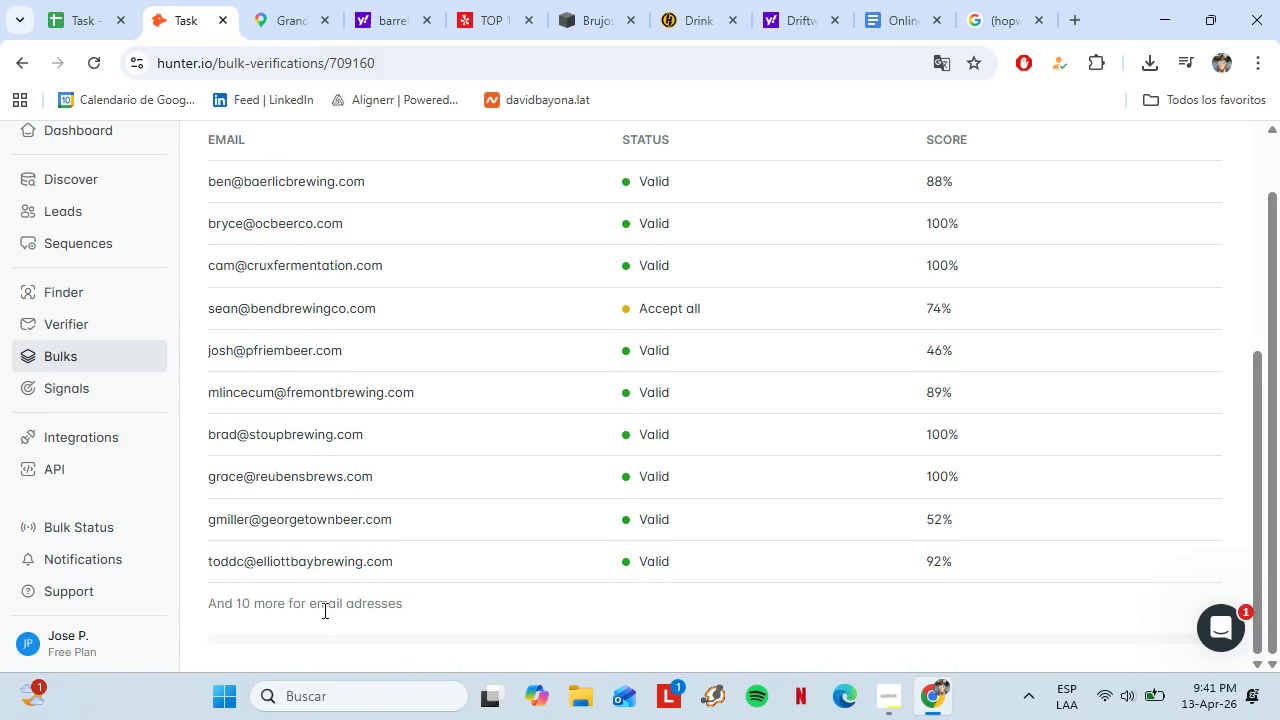 
left_click([298, 605])
 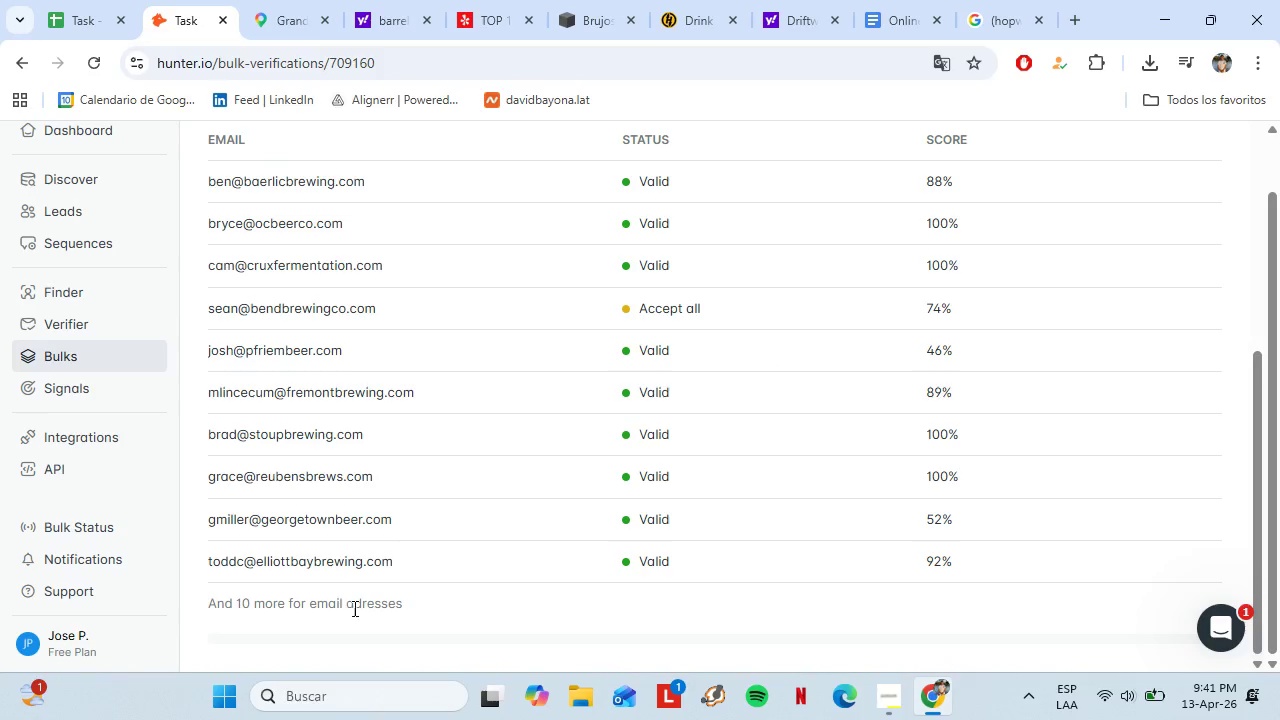 
left_click([353, 608])
 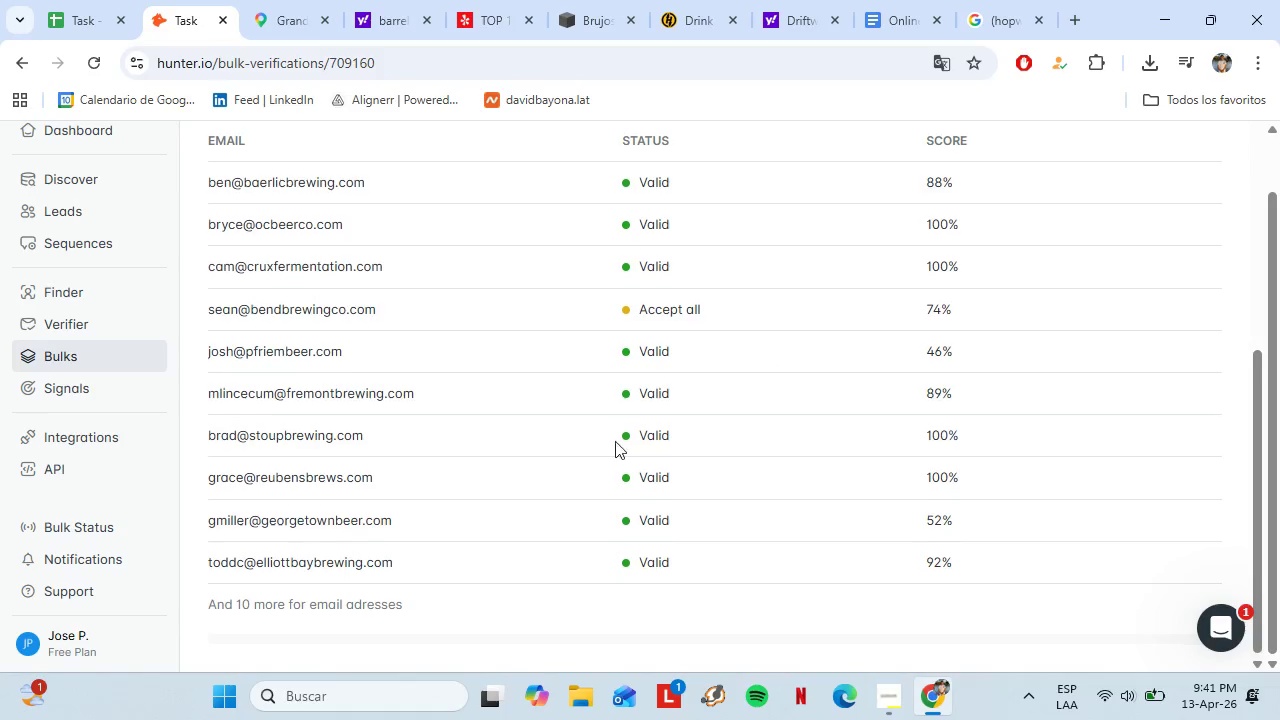 
left_click([1132, 250])
 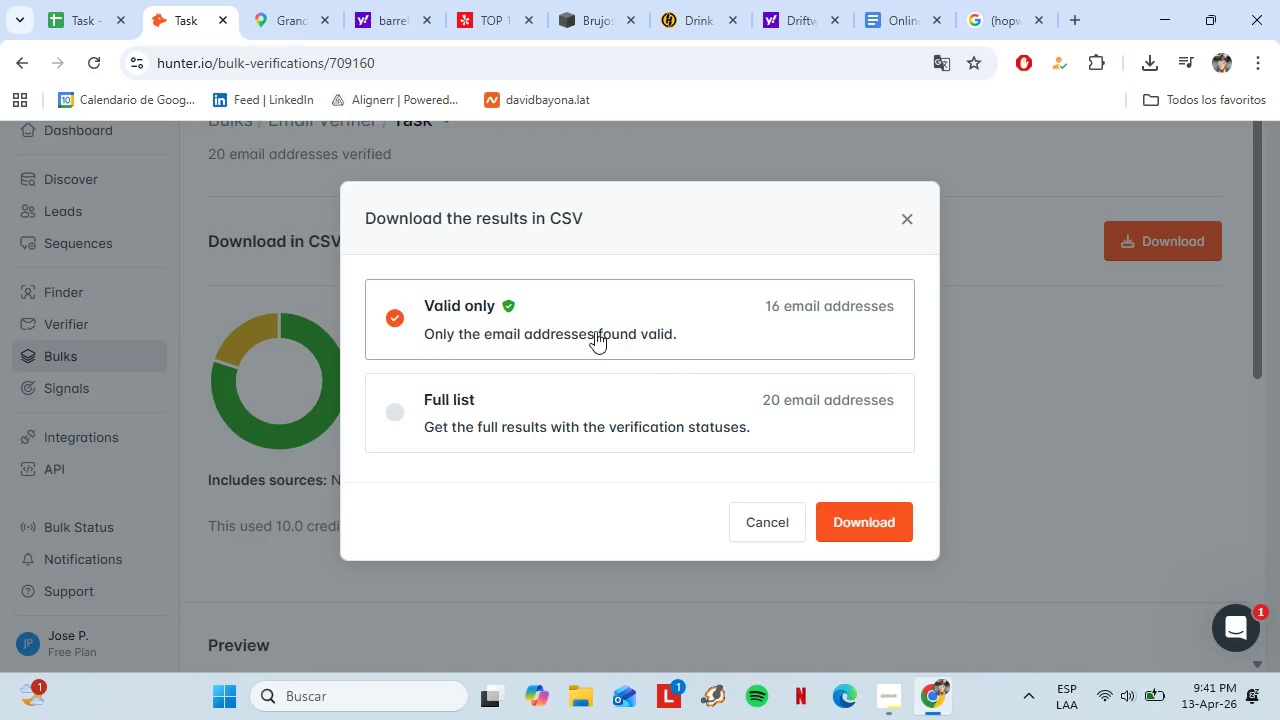 
scroll: coordinate [773, 411], scroll_direction: down, amount: 1.0
 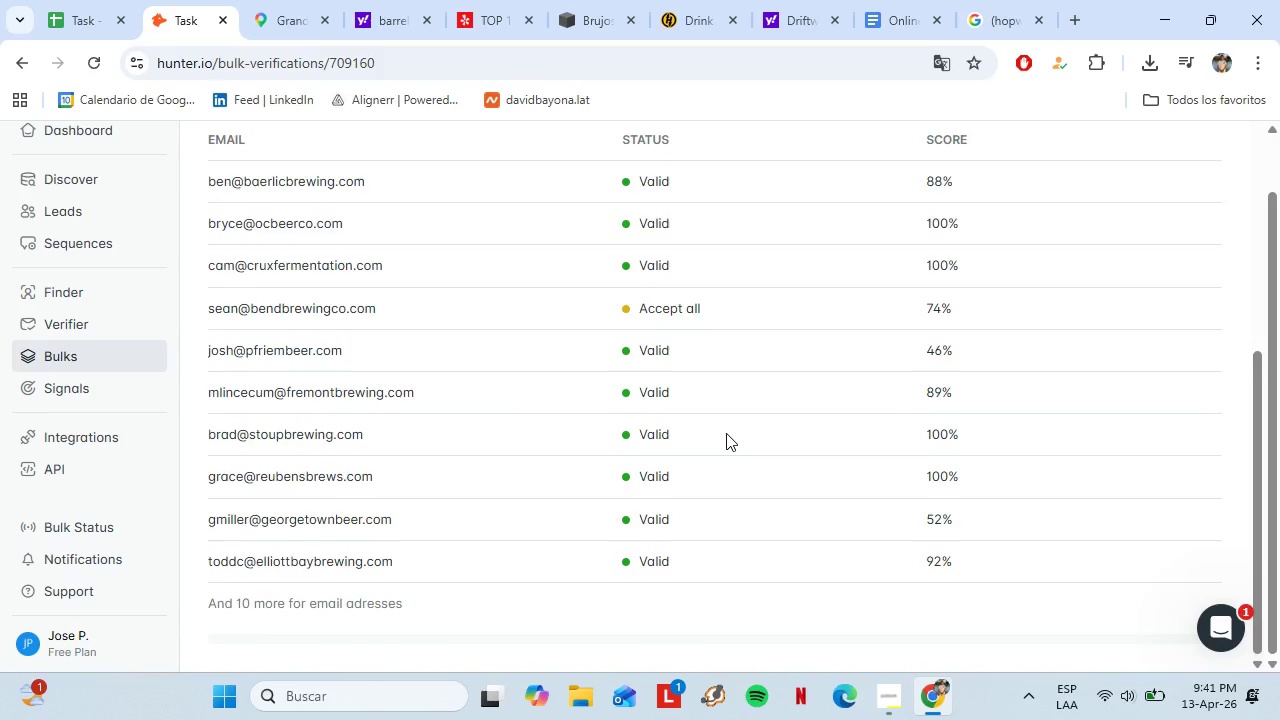 
scroll: coordinate [940, 397], scroll_direction: up, amount: 6.0
 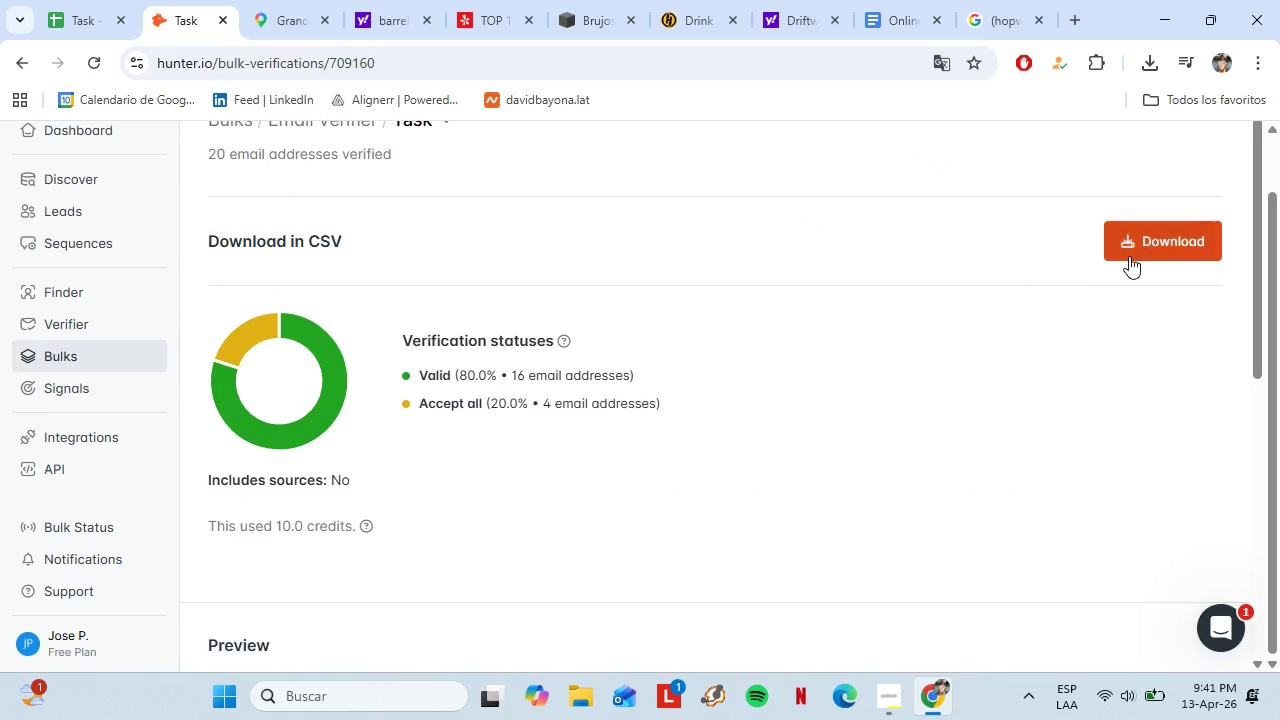 
left_click([395, 408])
 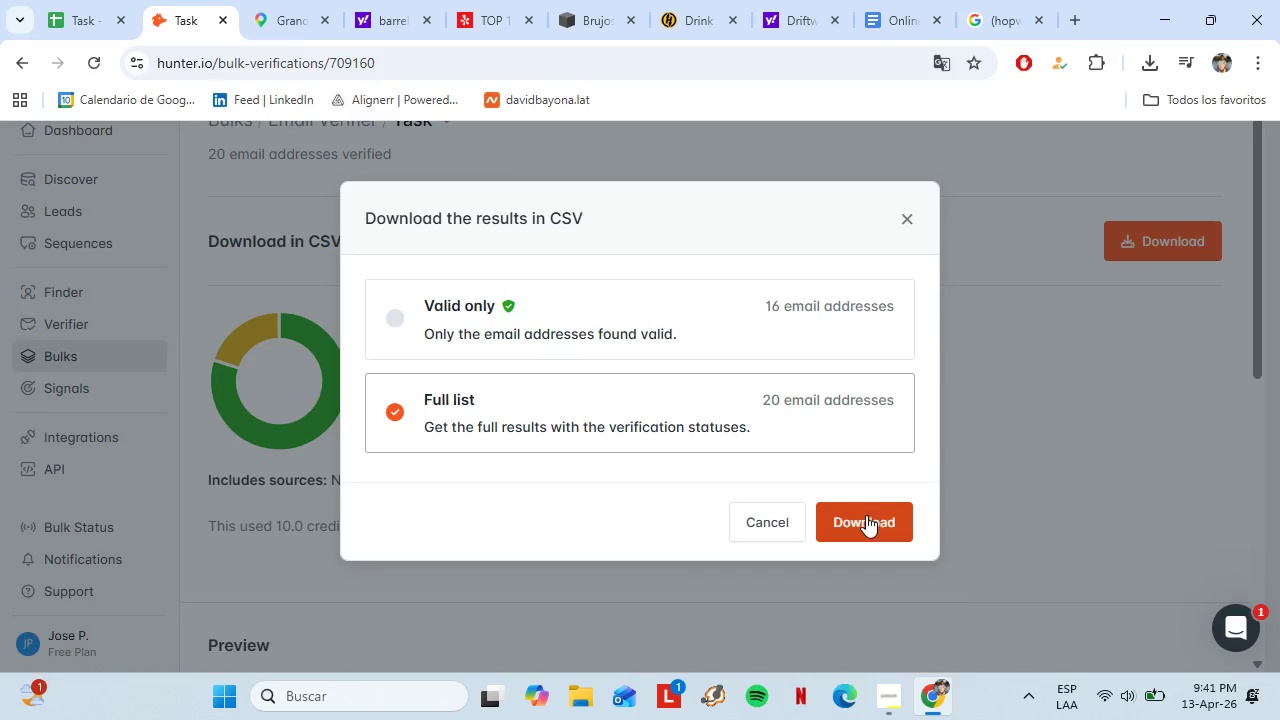 
left_click([866, 515])
 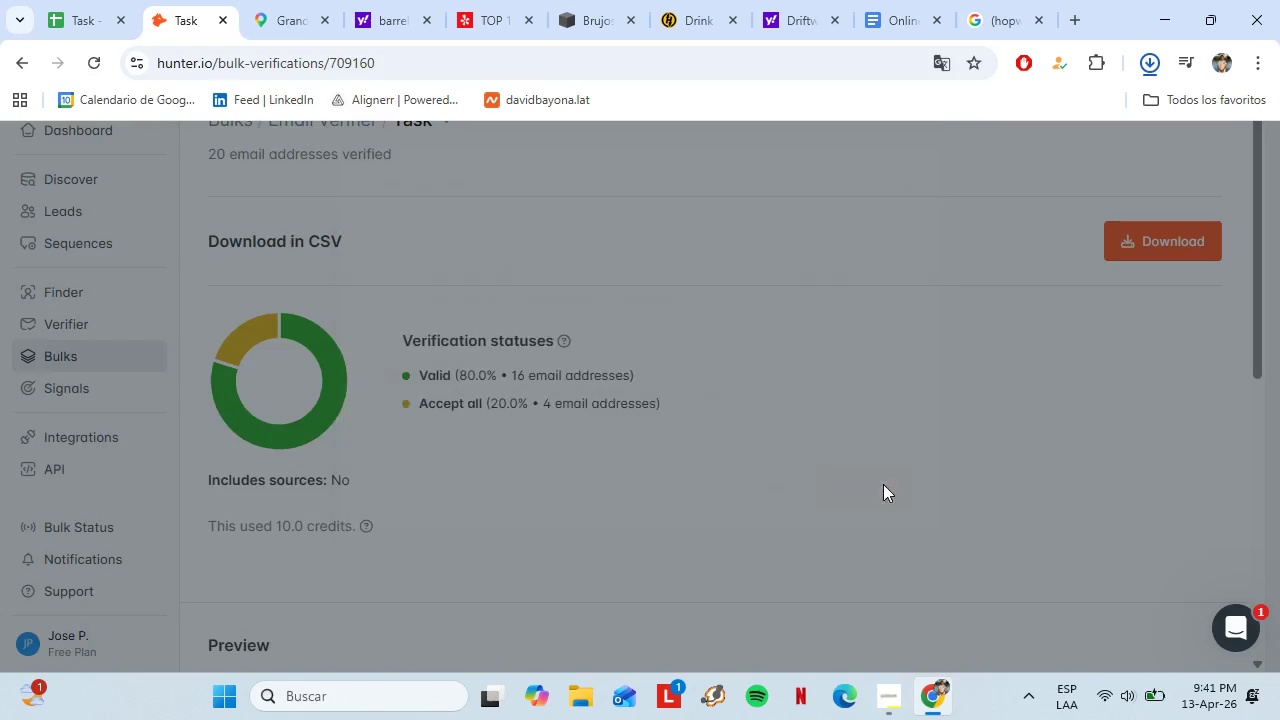 
wait(7.11)
 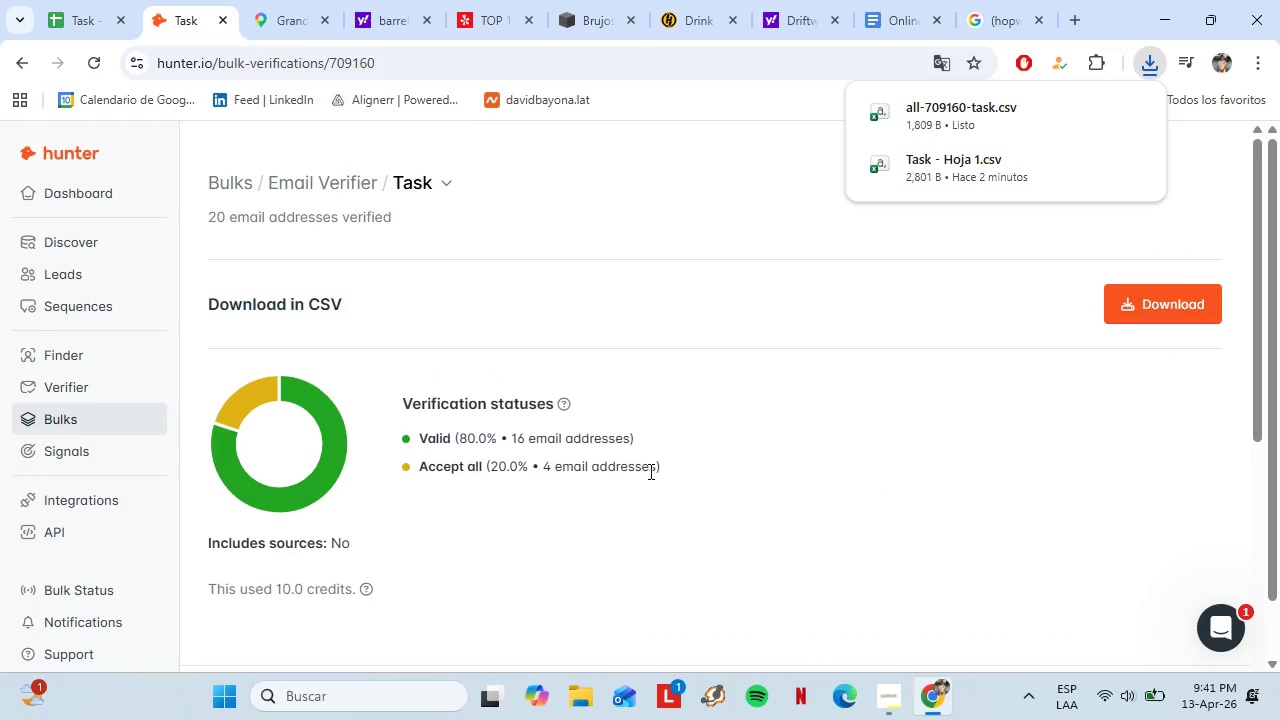 
left_click_drag(start_coordinate=[909, 0], to_coordinate=[421, 12])
 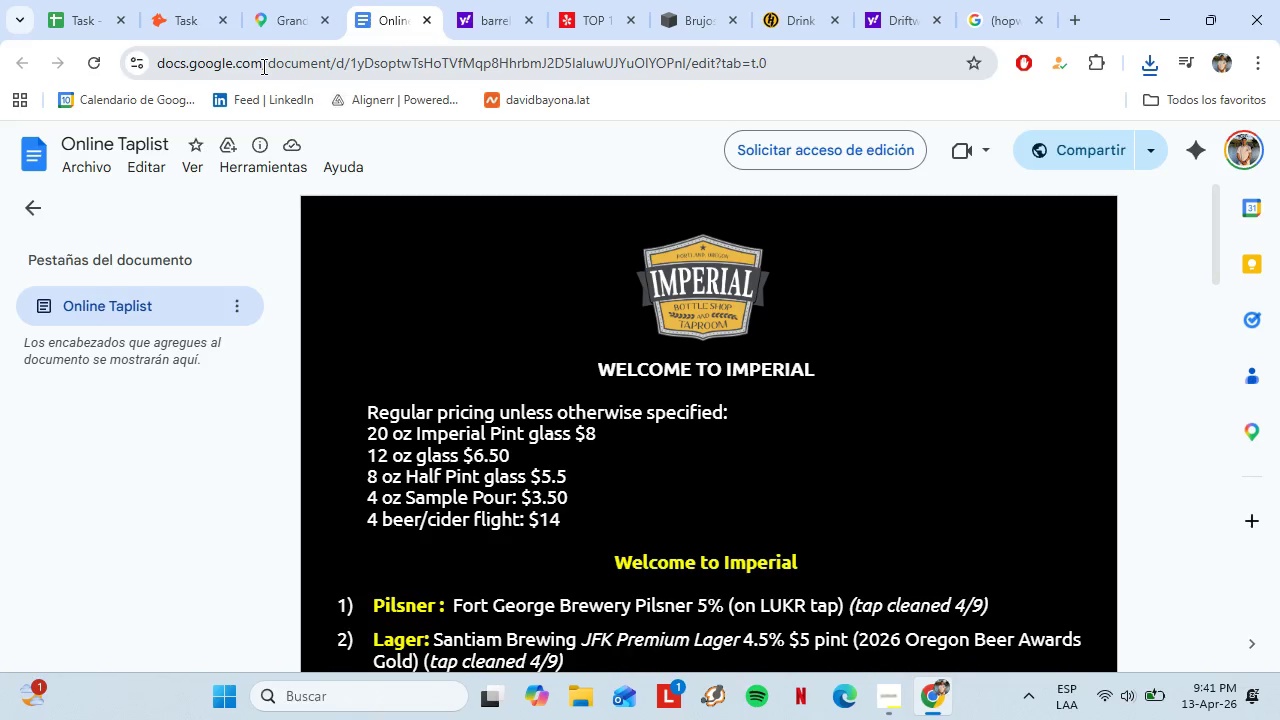 
scroll: coordinate [651, 414], scroll_direction: up, amount: 5.0
 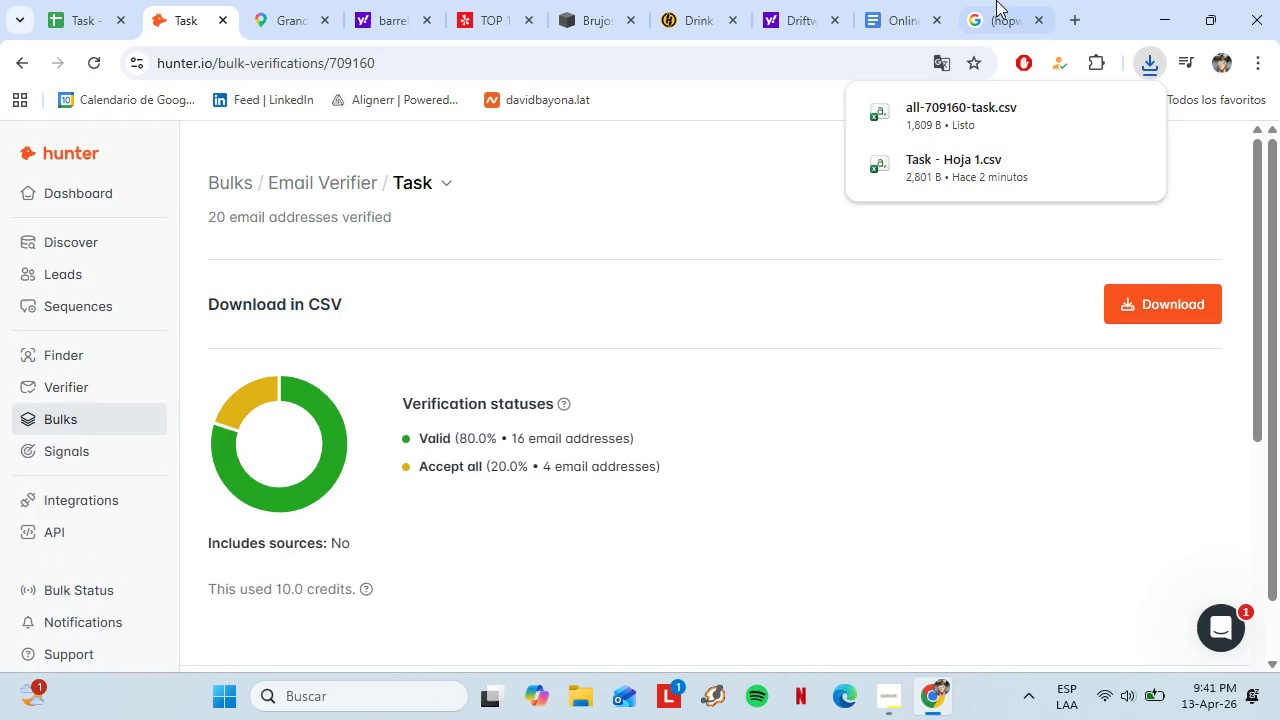 
left_click_drag(start_coordinate=[262, 66], to_coordinate=[932, 27])
 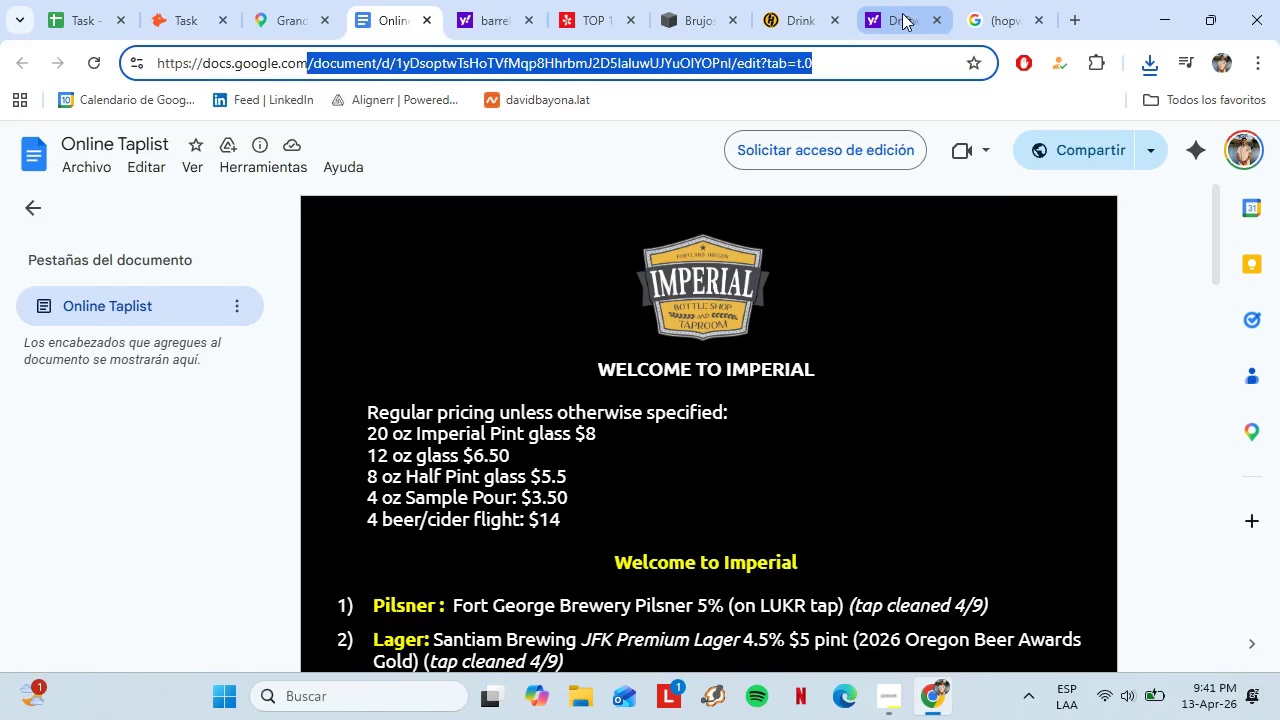 
key(Backspace)
 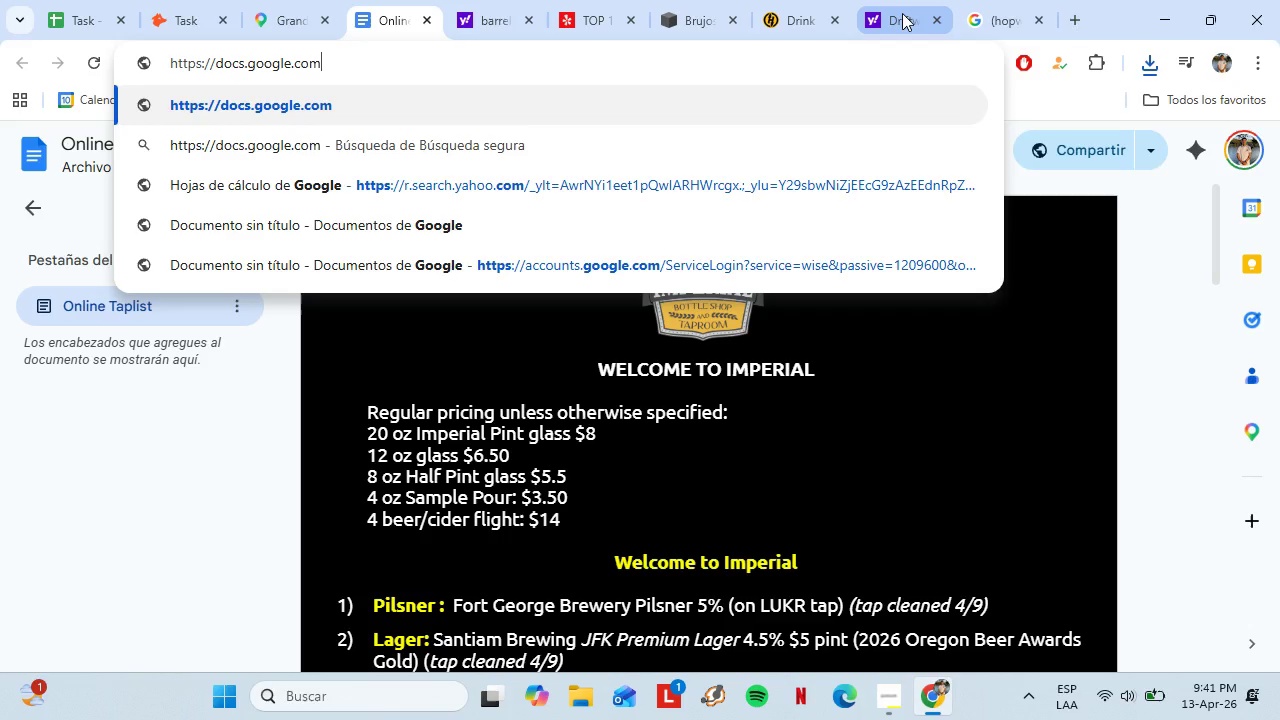 
key(Enter)
 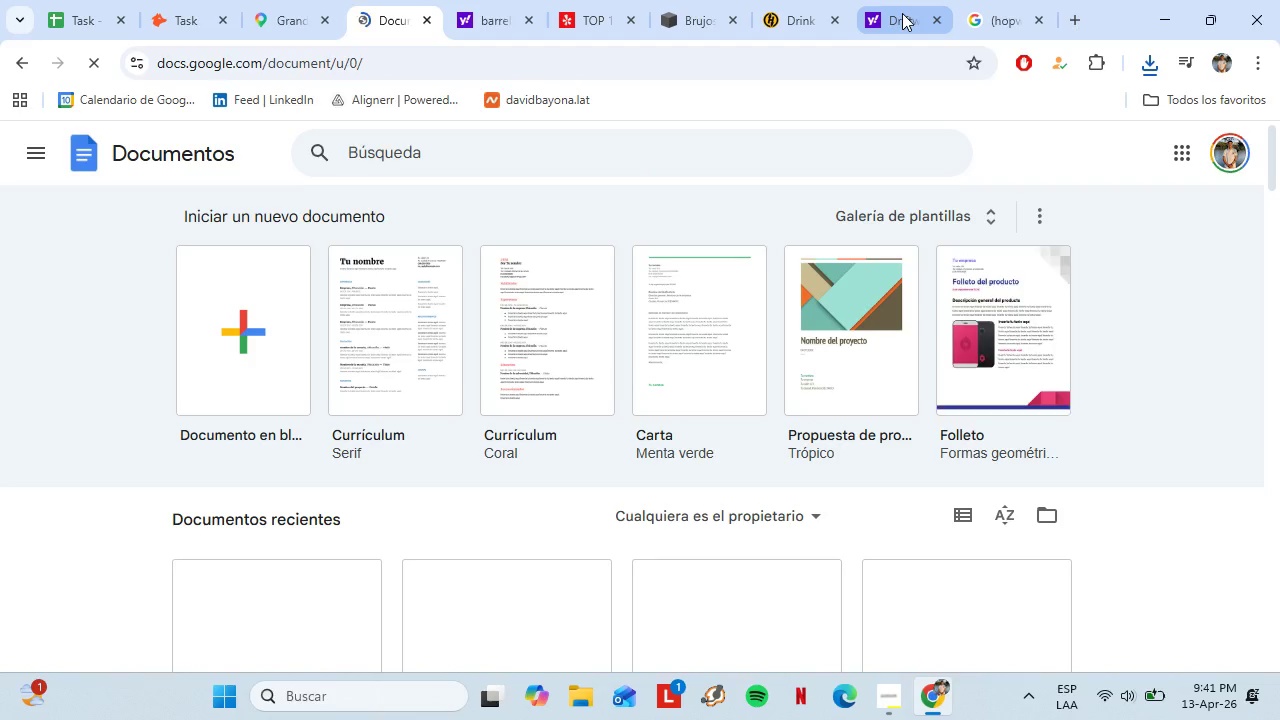 
wait(5.49)
 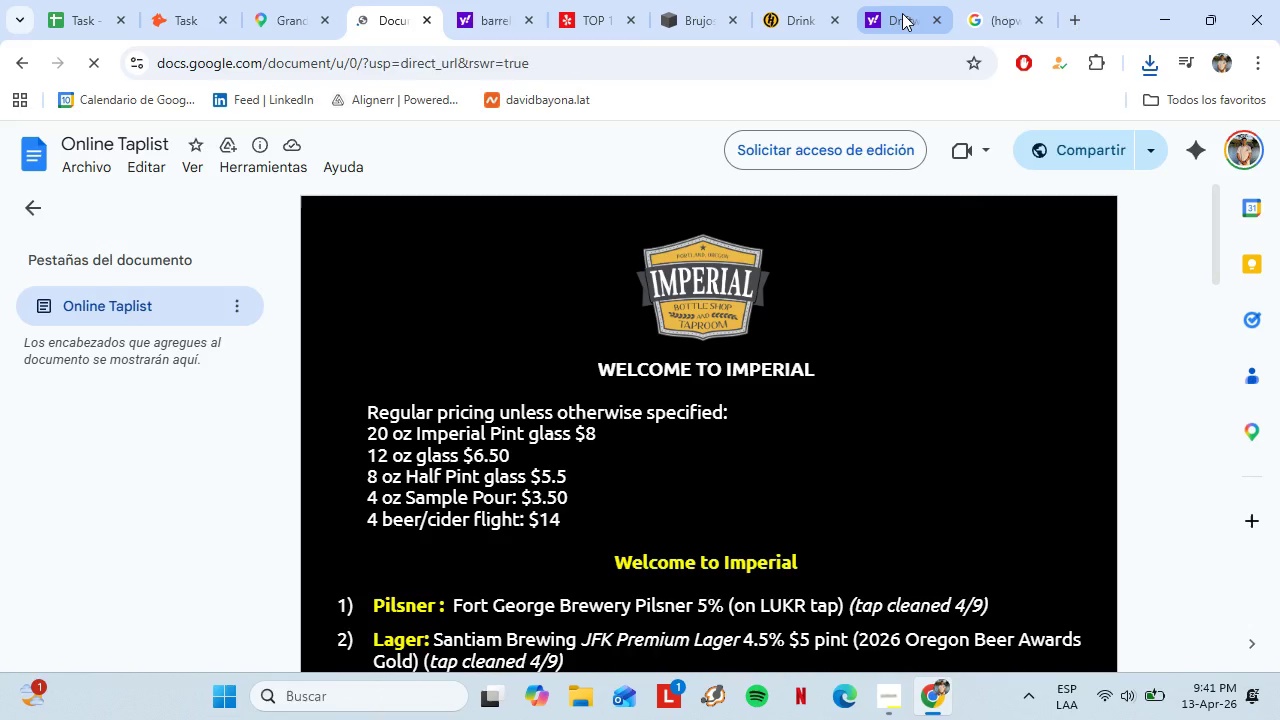 
left_click([247, 344])
 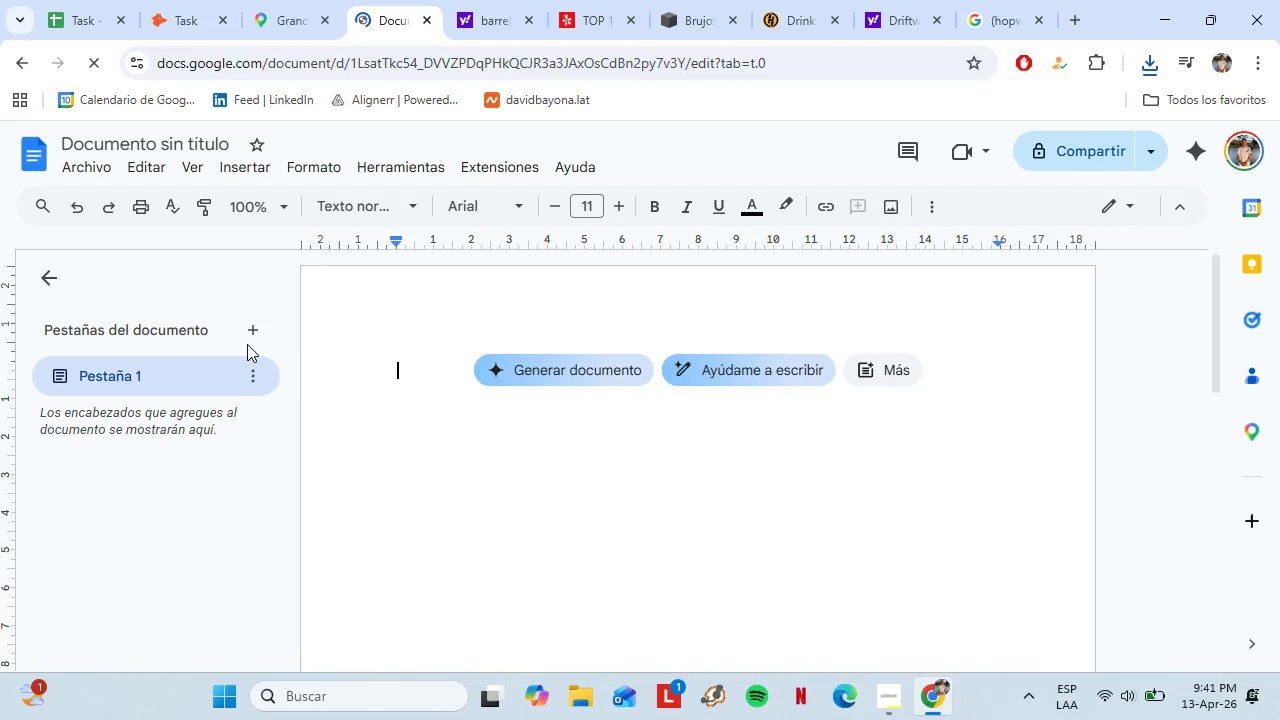 
wait(11.86)
 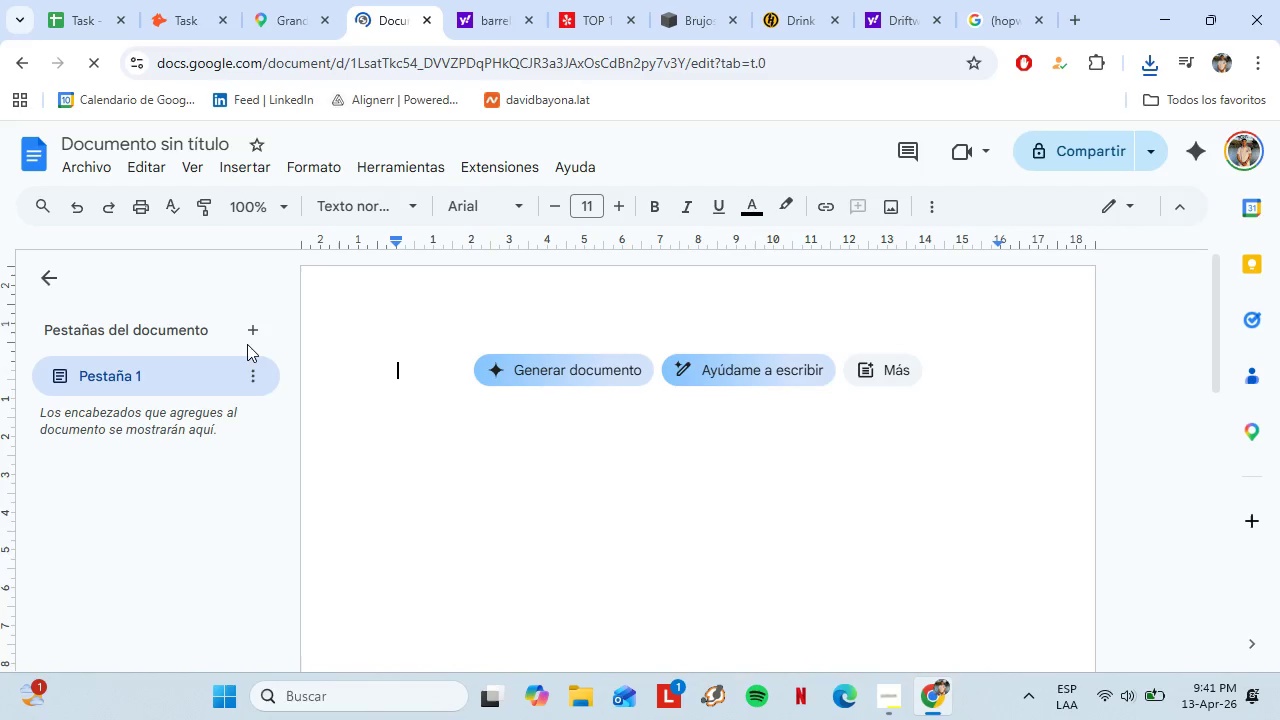 
hold_key(key=CapsLock, duration=0.53)
 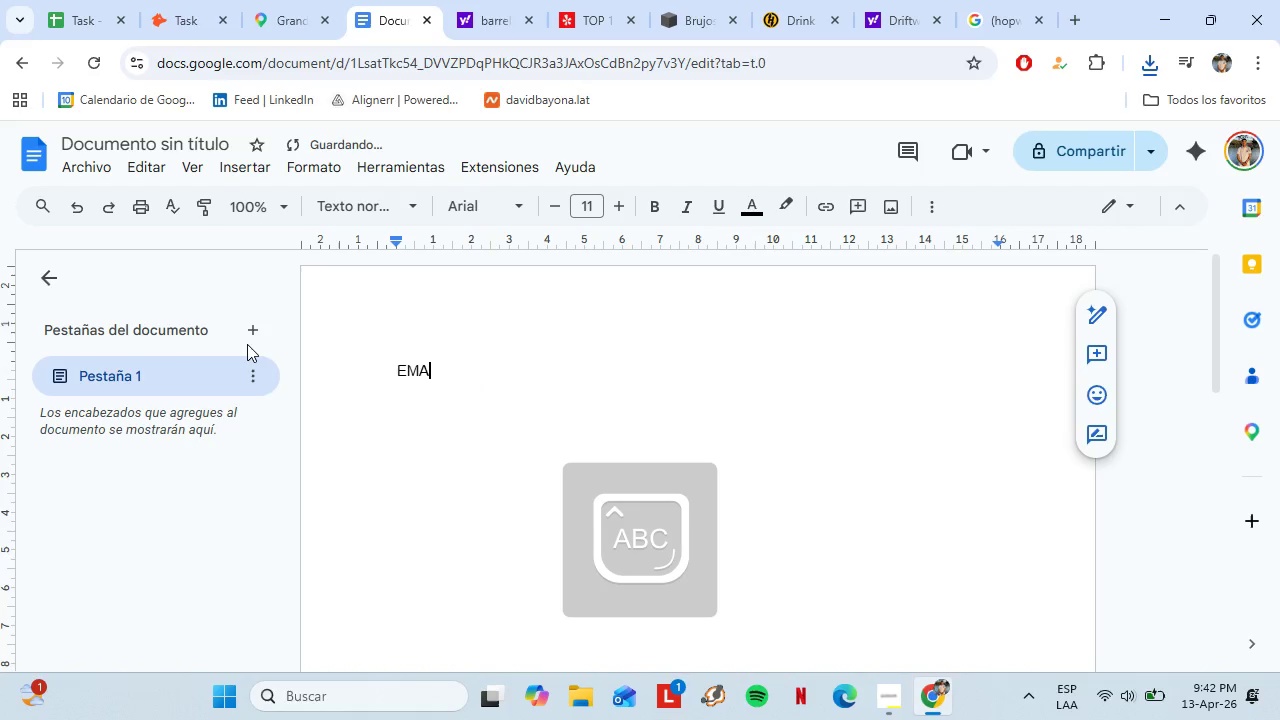 
type(EMAILS)
 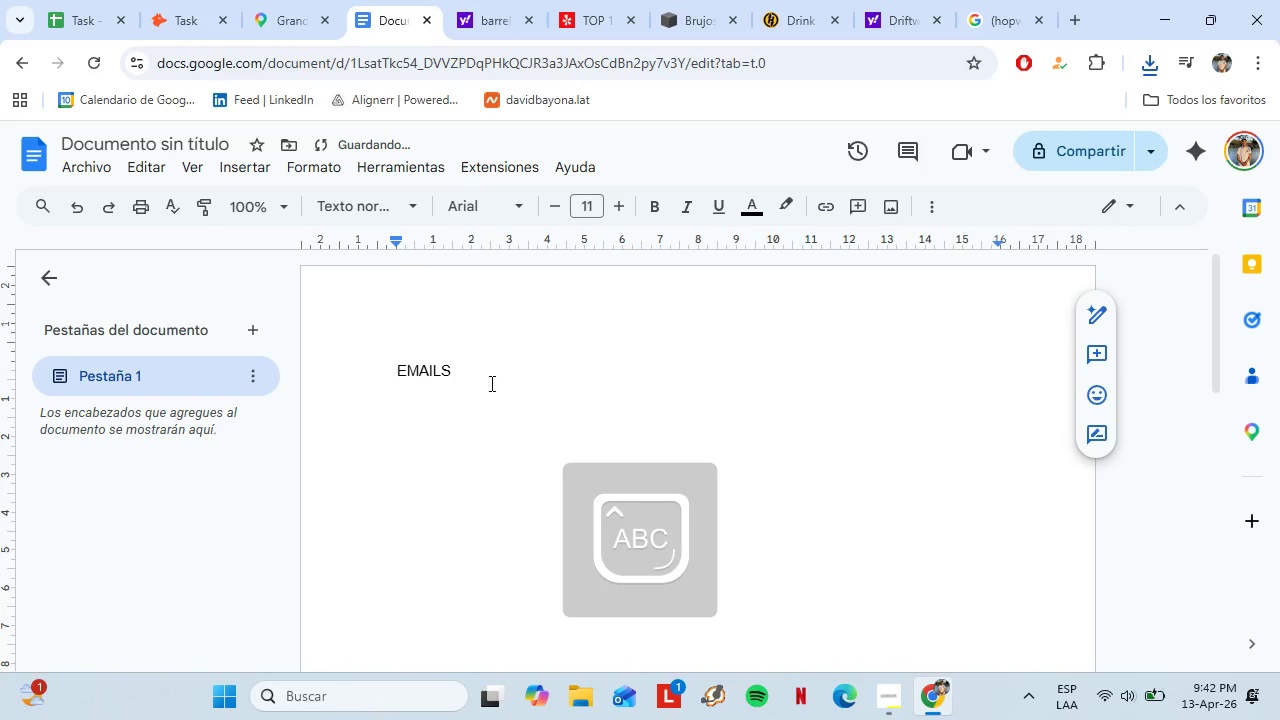 
left_click_drag(start_coordinate=[444, 372], to_coordinate=[342, 375])
 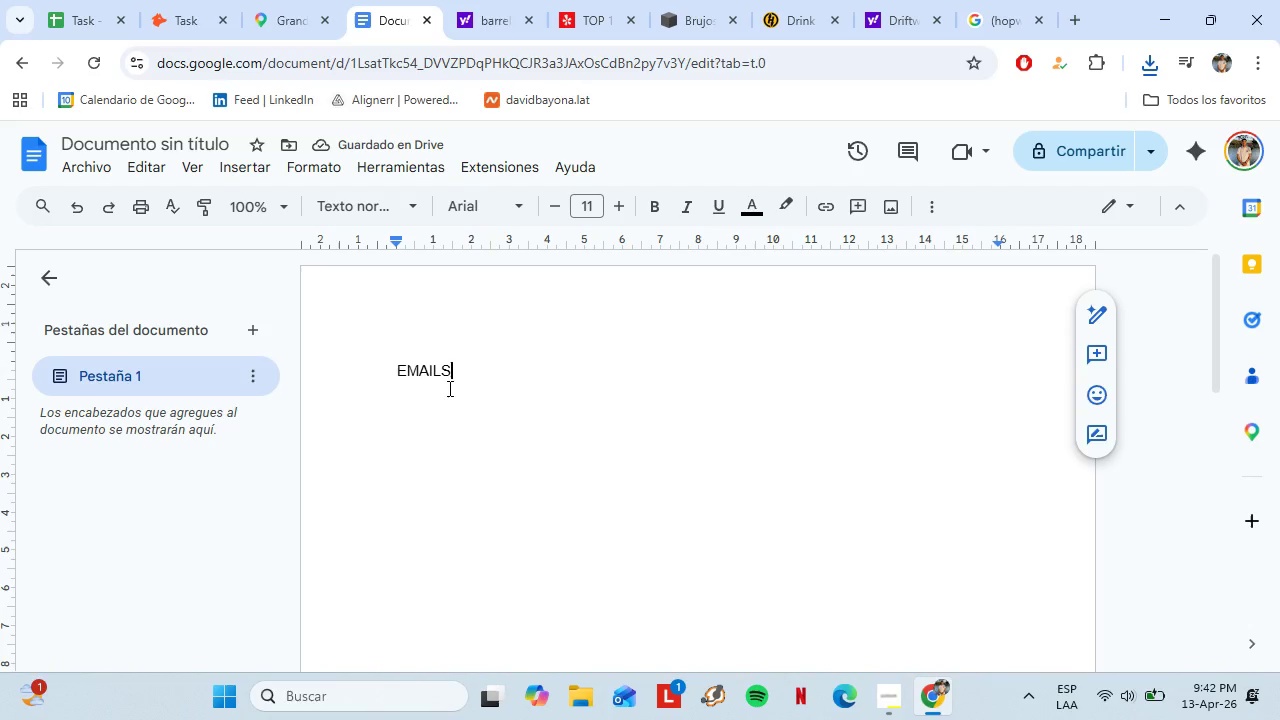 
left_click([448, 388])
 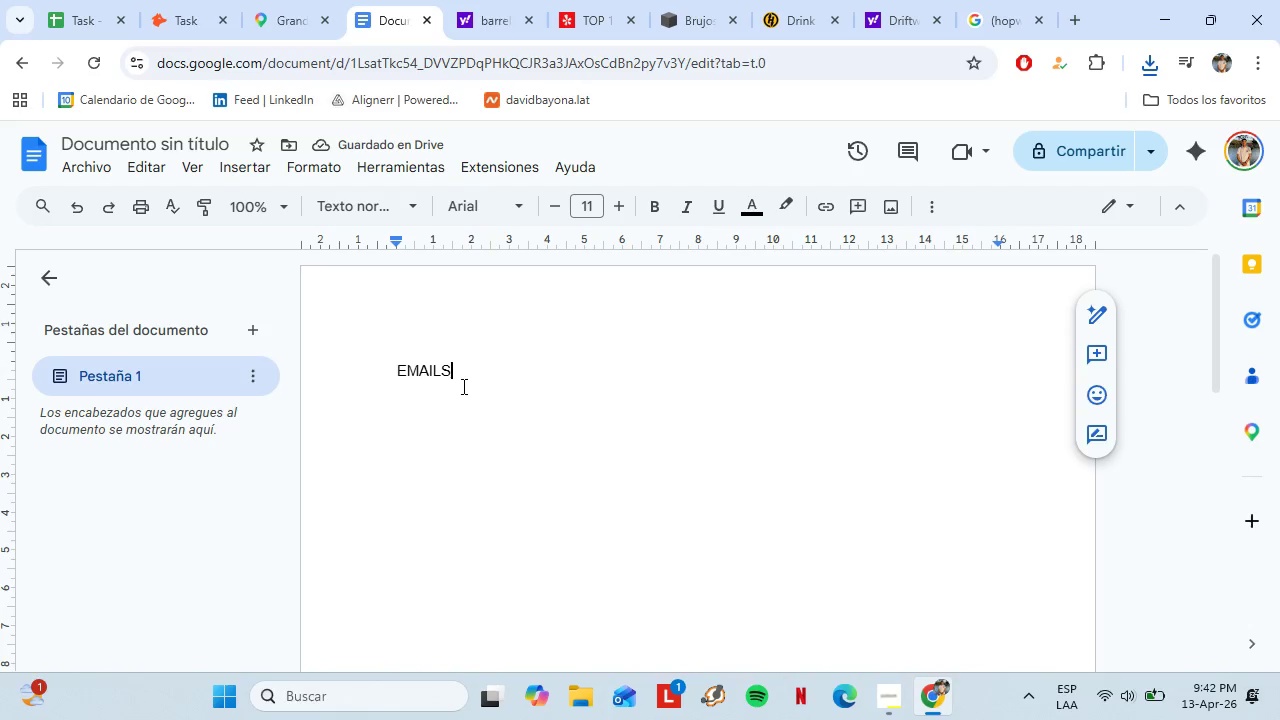 
left_click_drag(start_coordinate=[462, 386], to_coordinate=[372, 393])
 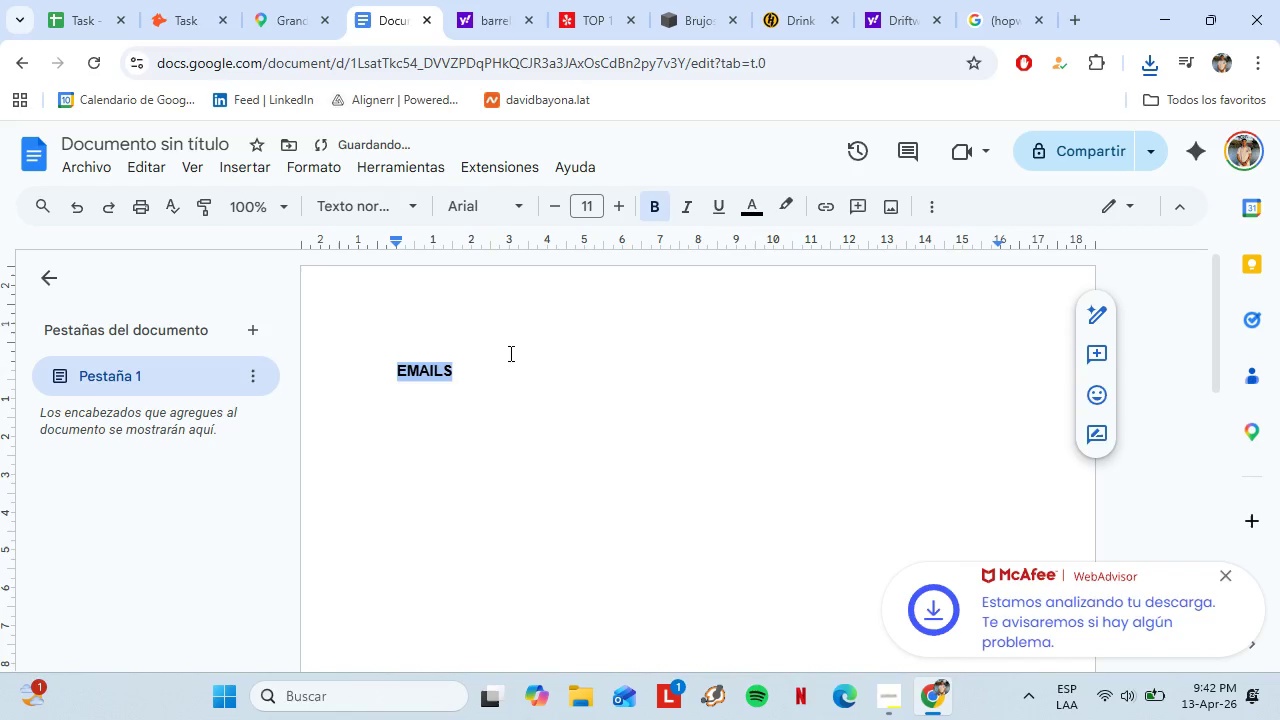 
left_click([469, 373])
 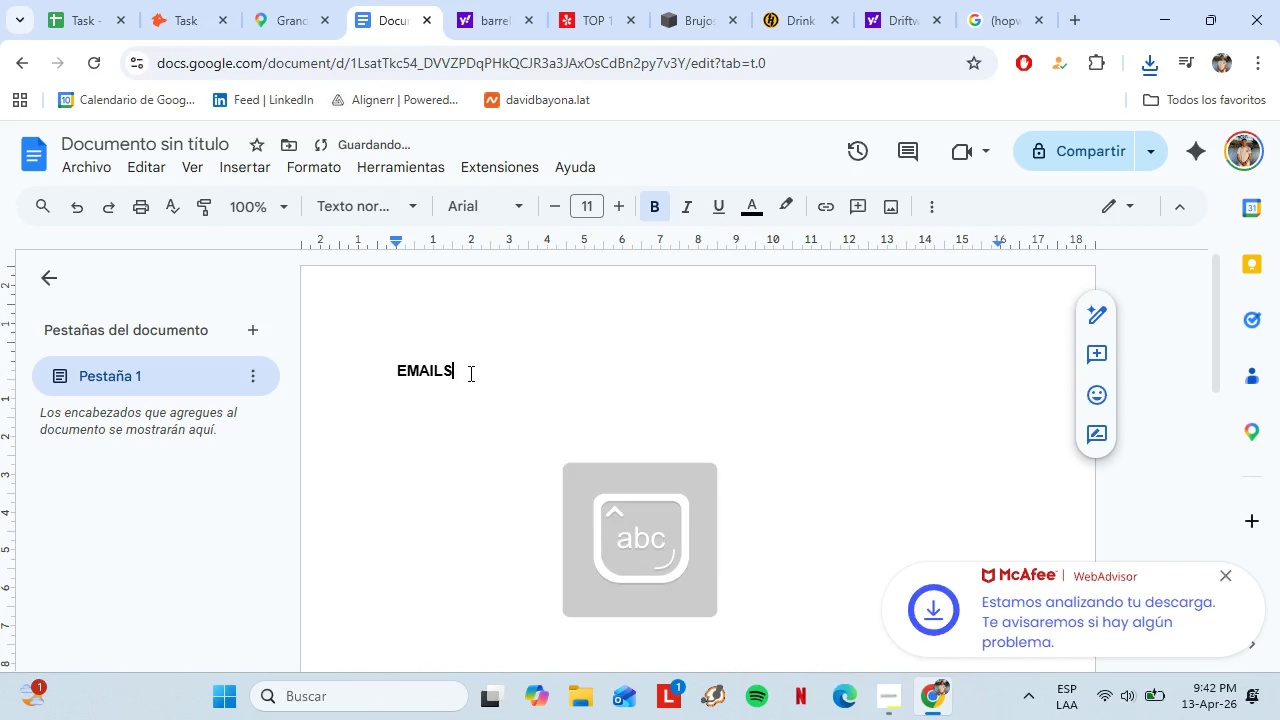 
key(CapsLock)
 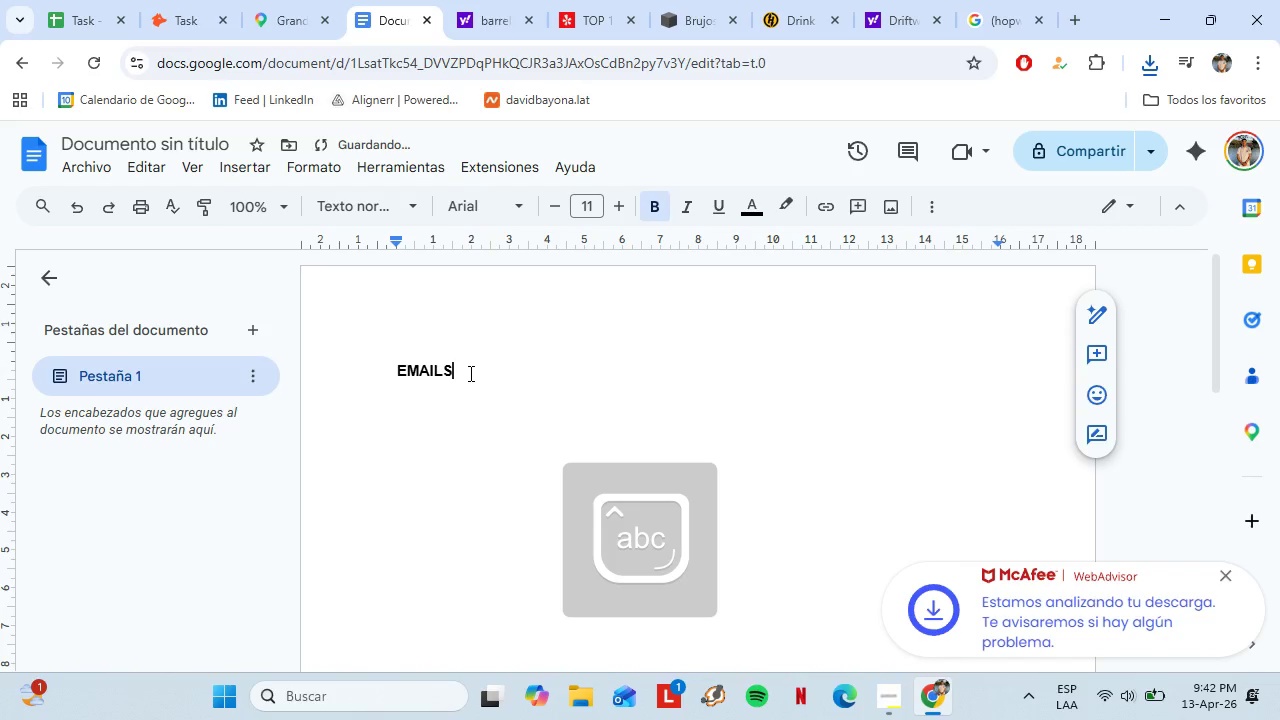 
key(Shift+Enter)
 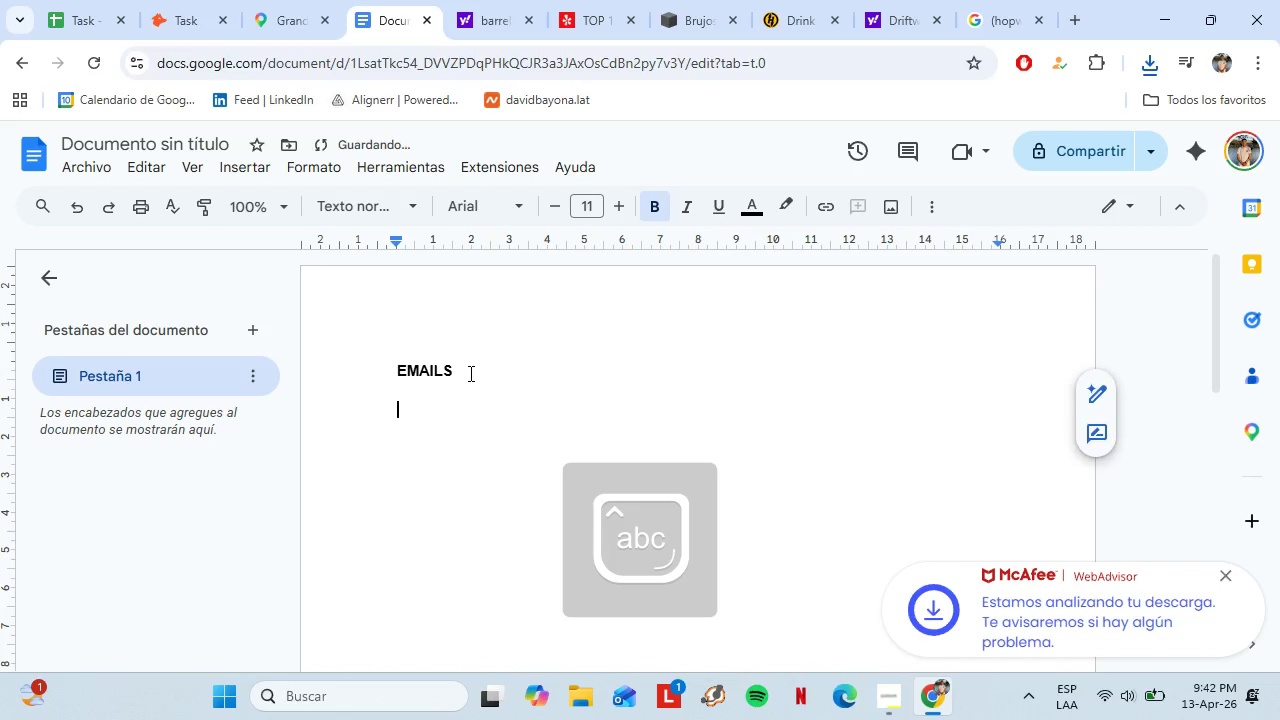 
key(Shift+Enter)
 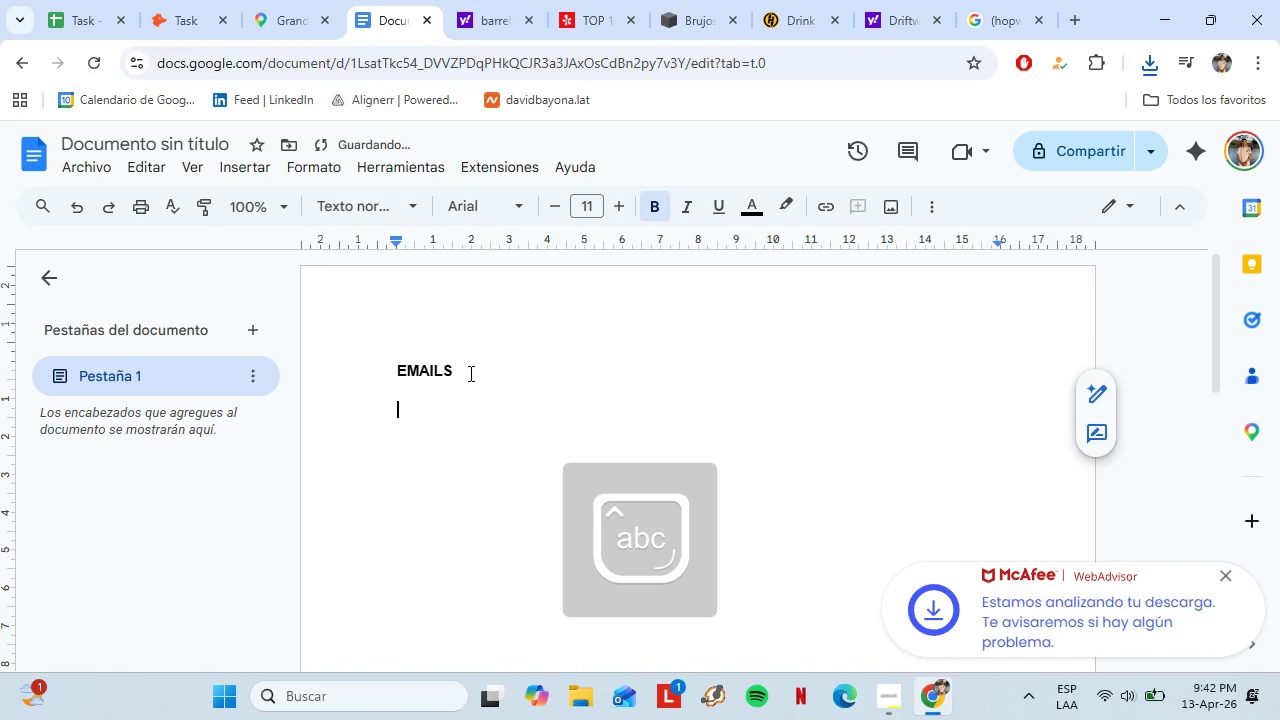 
key(Shift+E)
 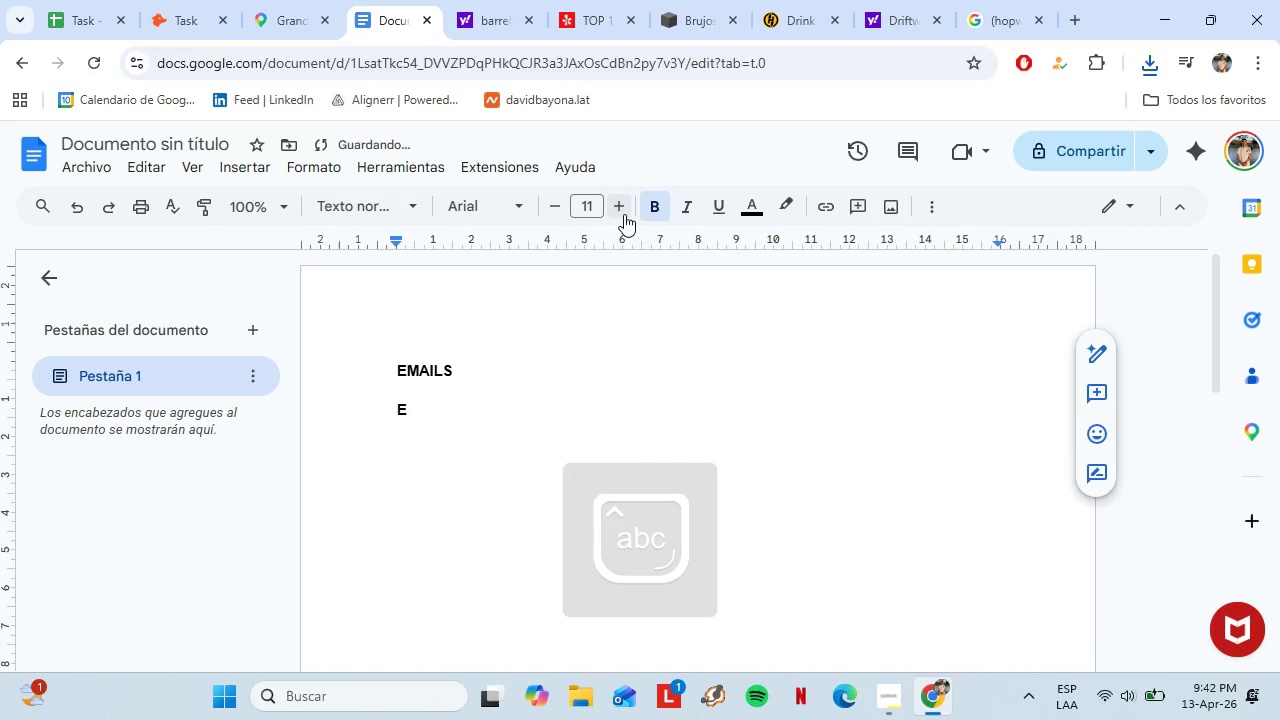 
left_click([640, 208])
 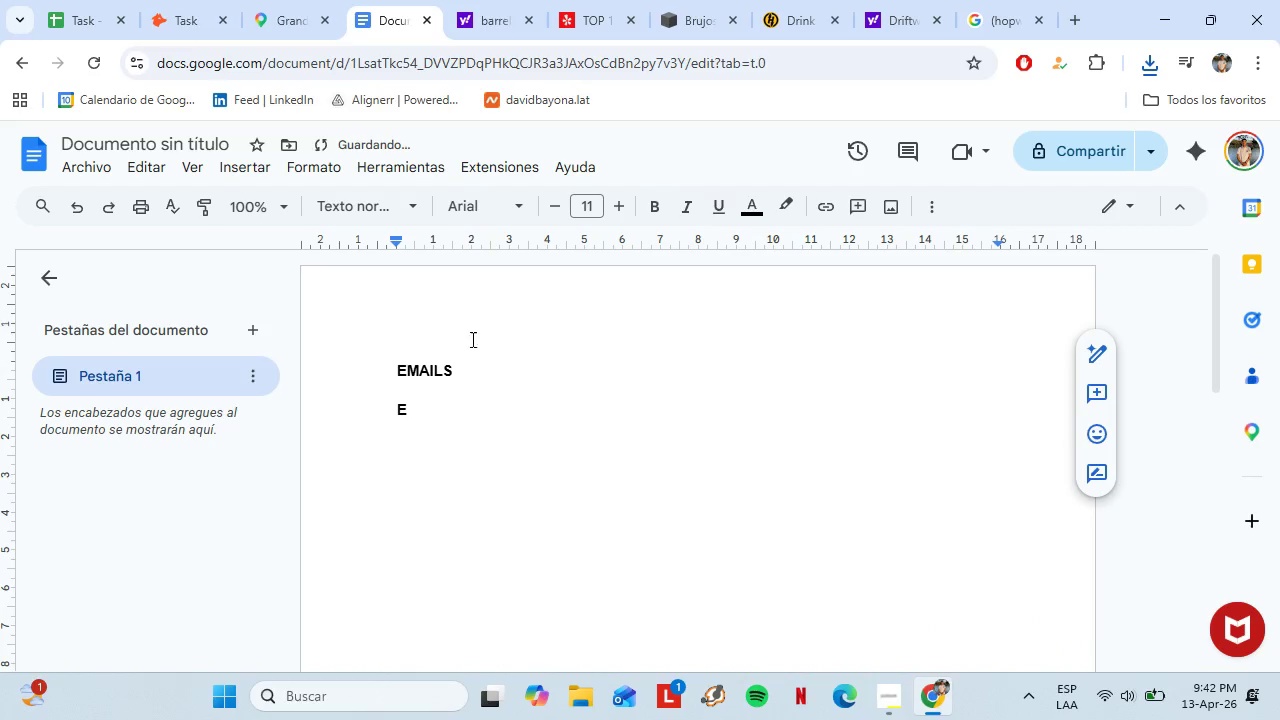 
left_click_drag(start_coordinate=[434, 469], to_coordinate=[336, 355])
 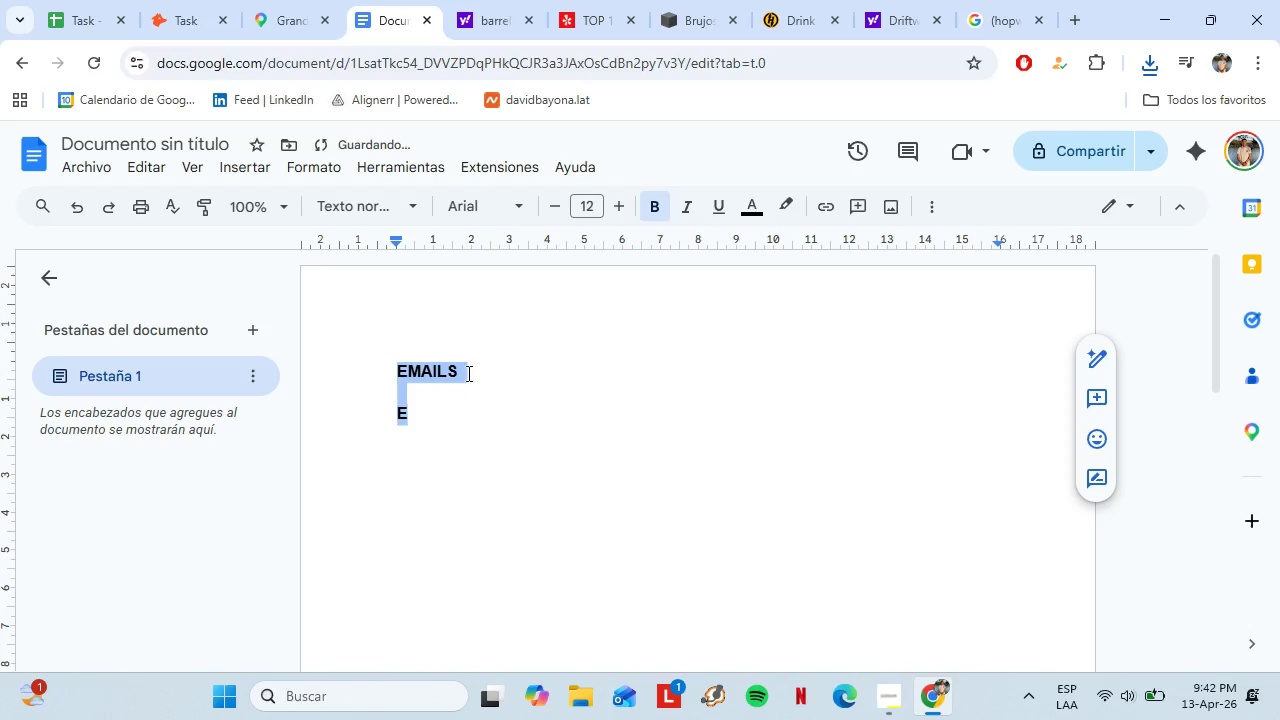 
left_click([395, 417])
 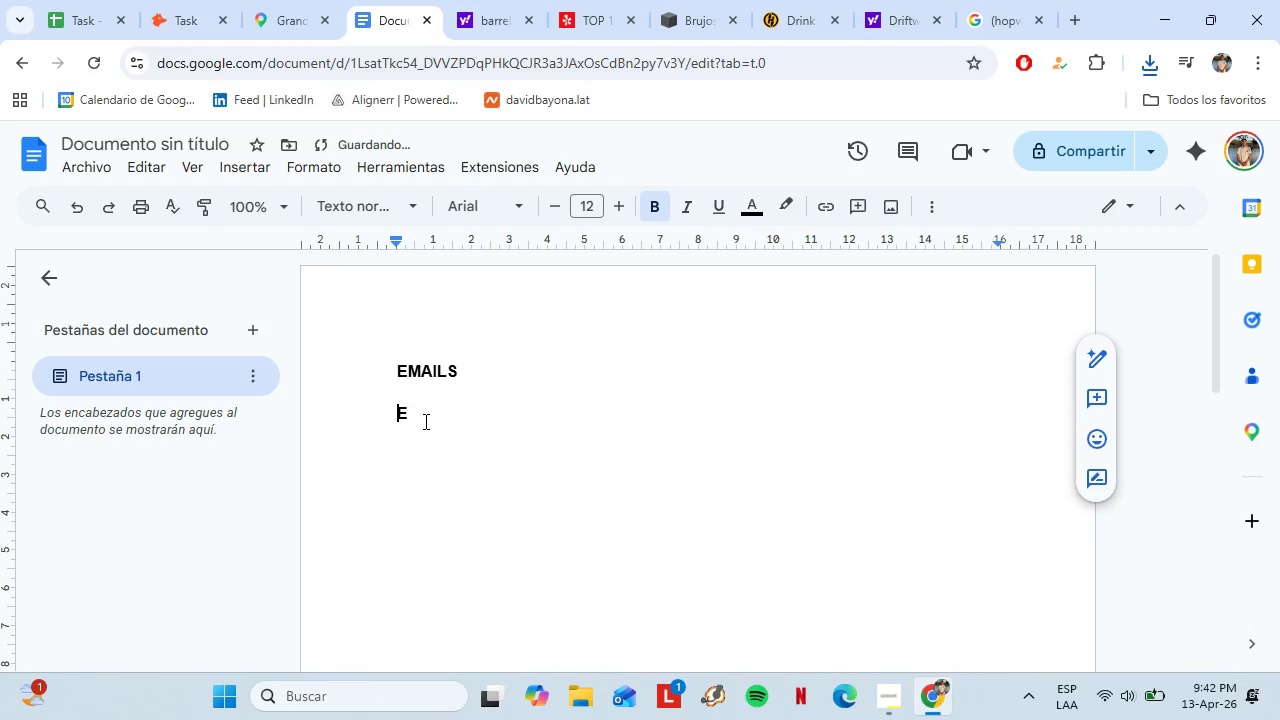 
left_click([424, 421])
 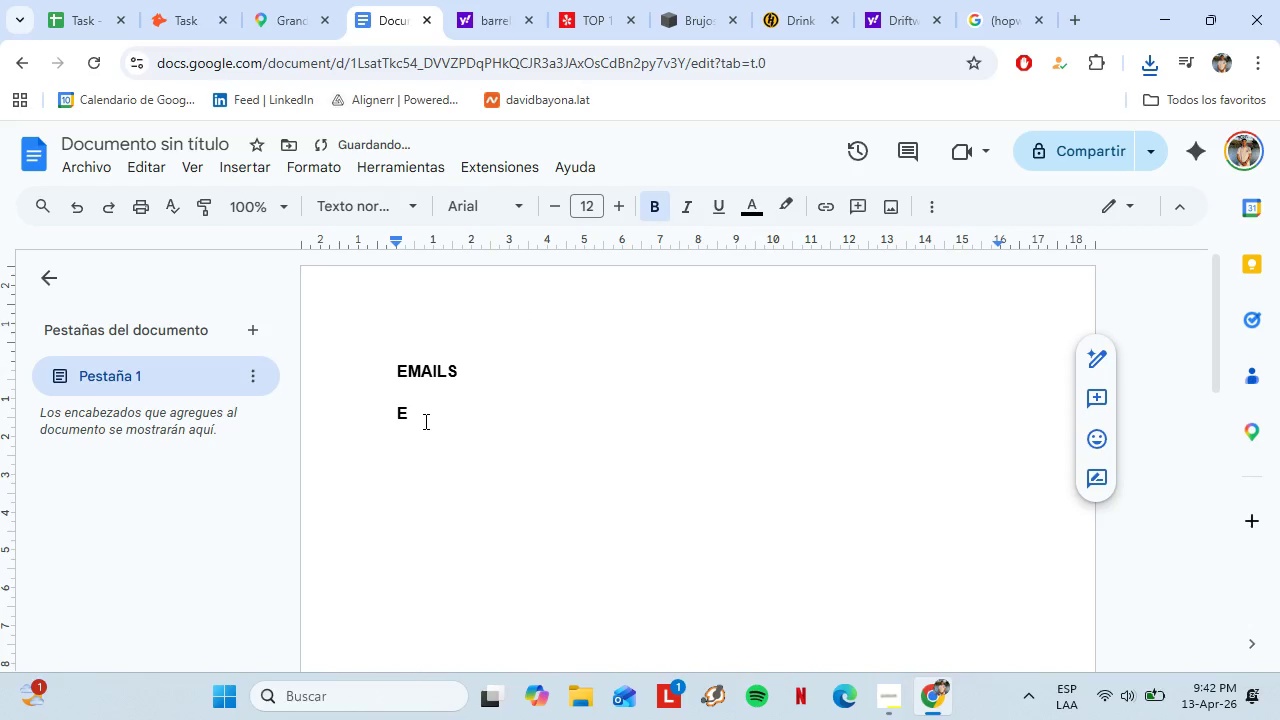 
type(mail 1 )
key(Backspace)
type(> Initial Pitch.)
 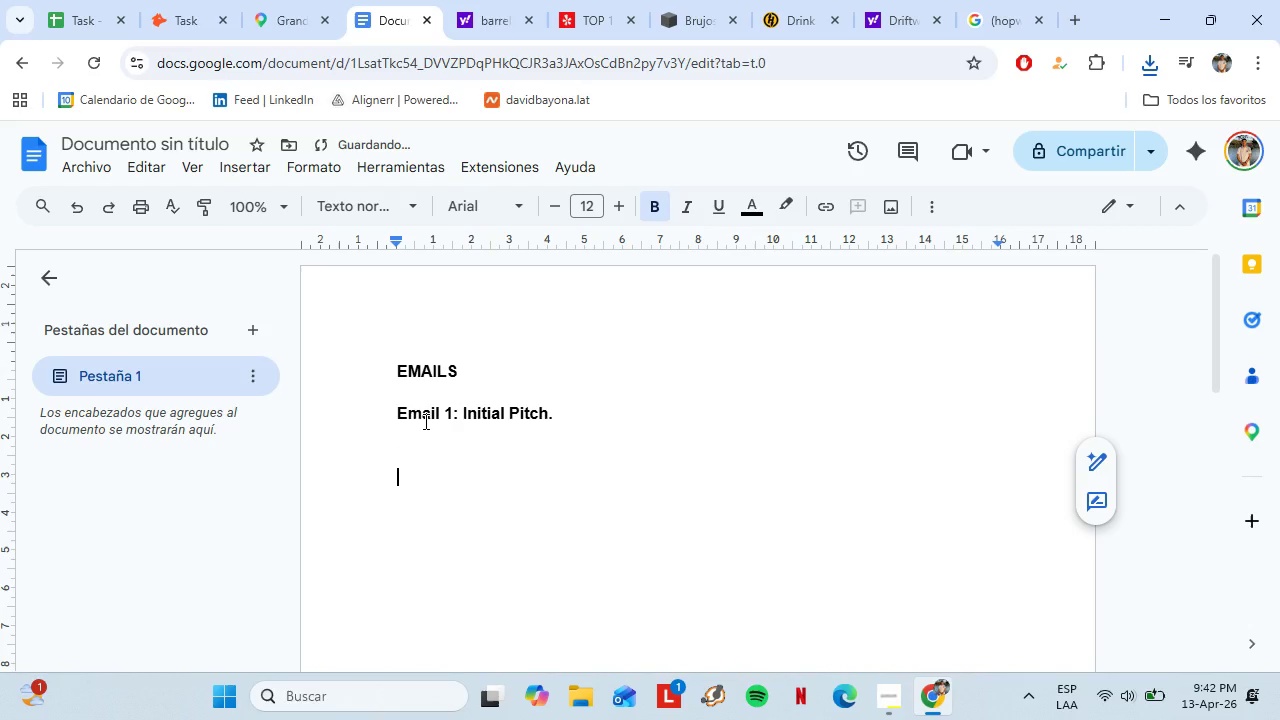 
key(Shift+Enter)
 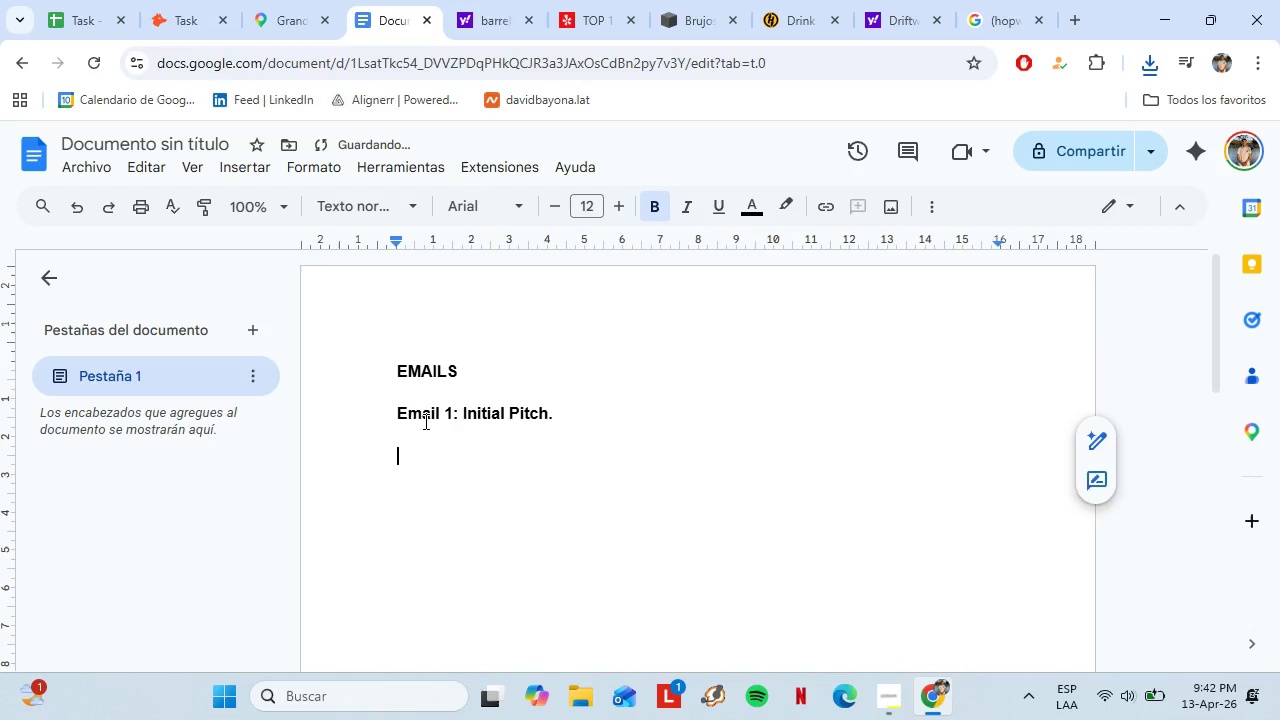 
key(Shift+Enter)
 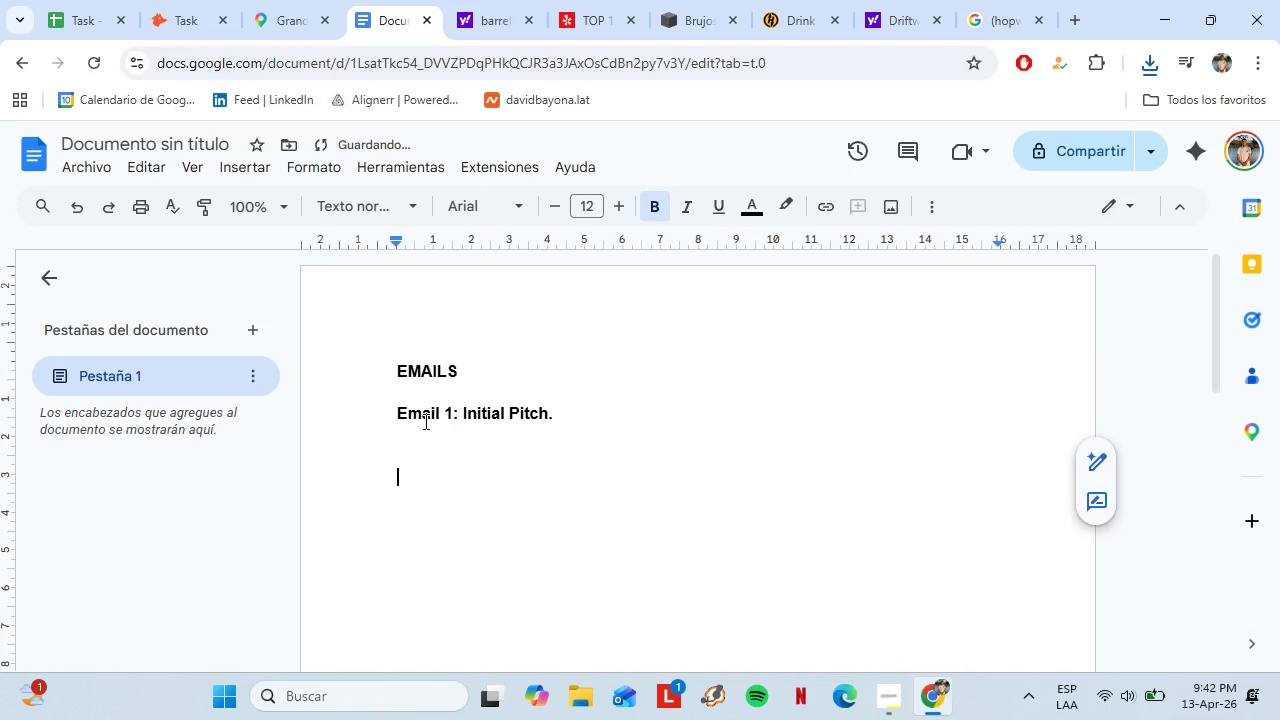 
key(Shift+Enter)
 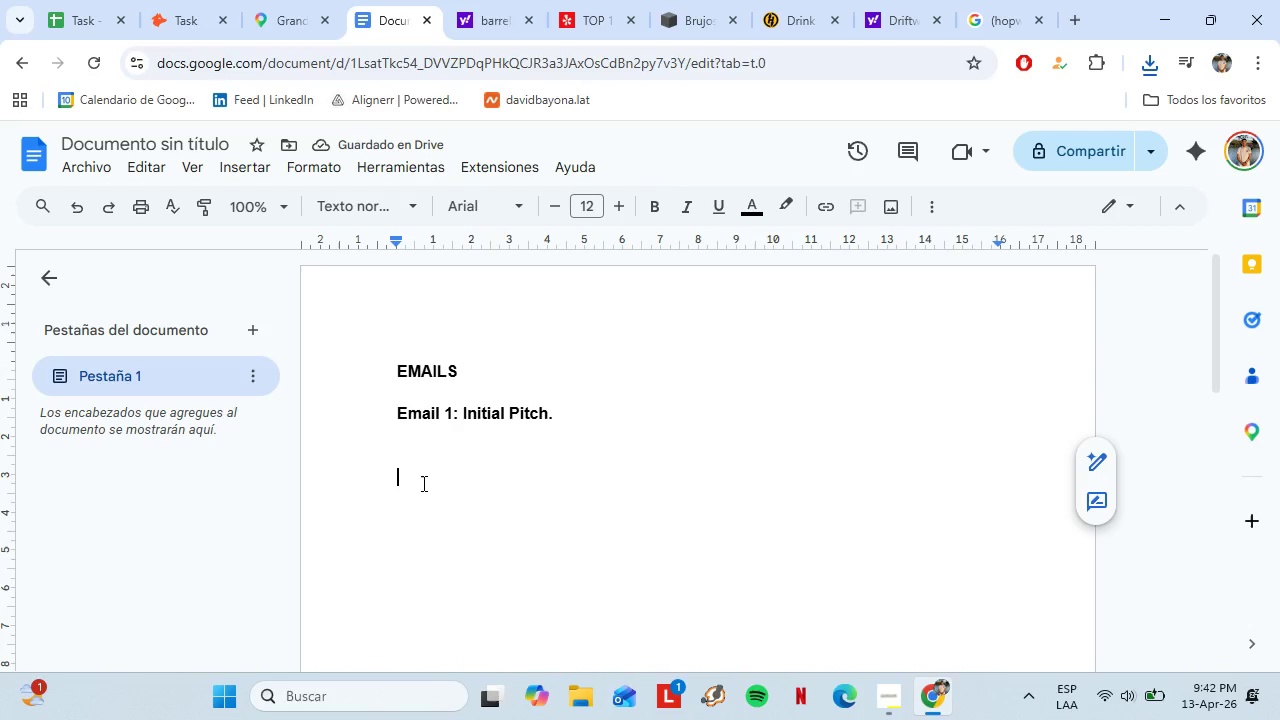 
type(Hi Mr&Ms...)
 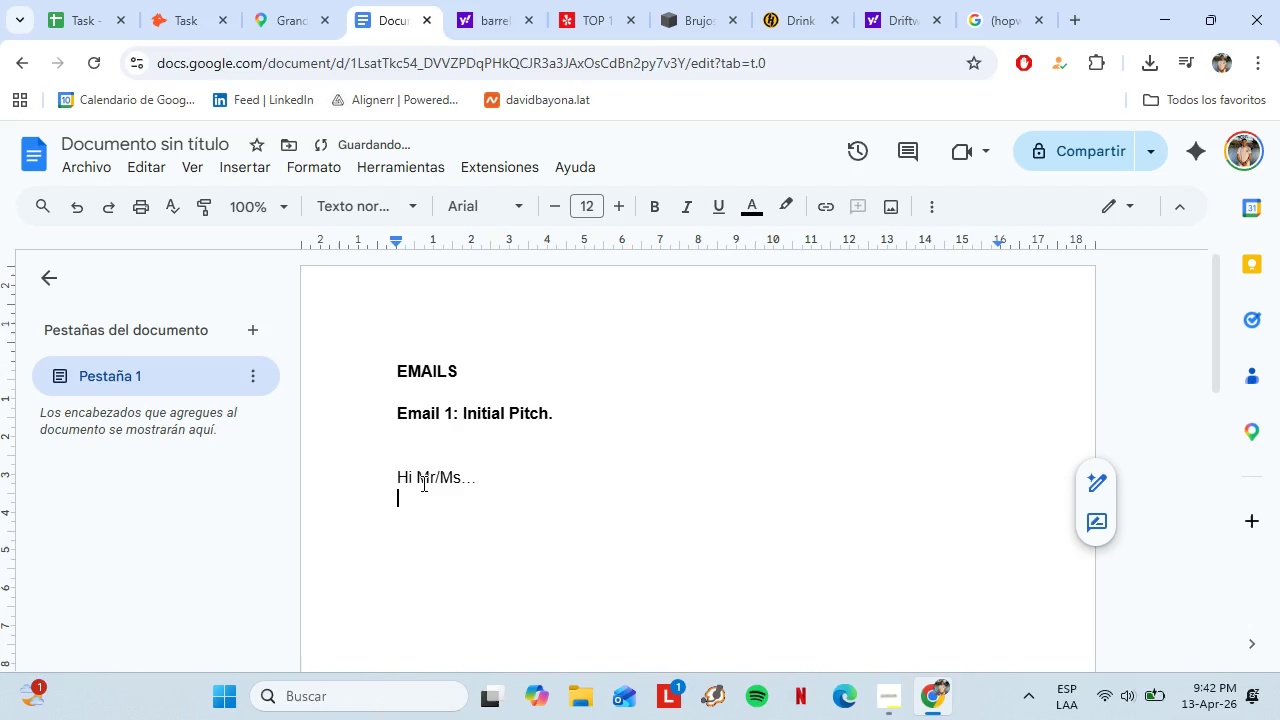 
key(Shift+Enter)
 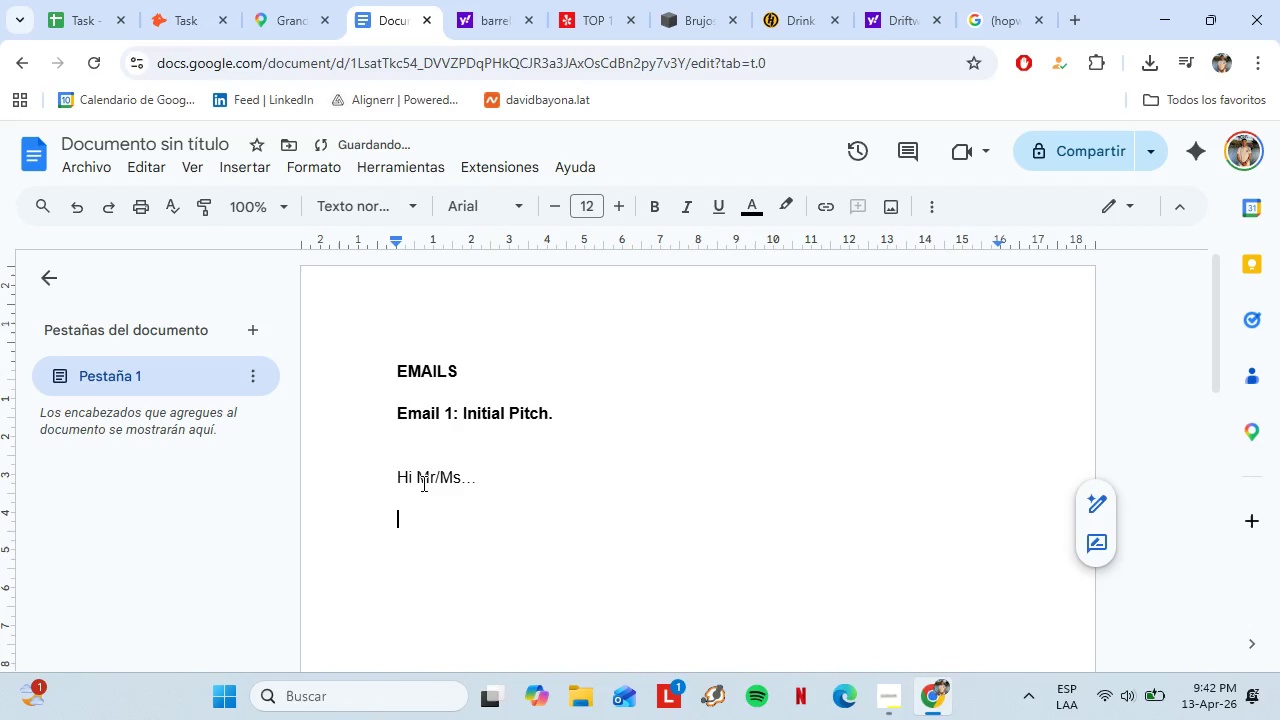 
key(Shift+Enter)
 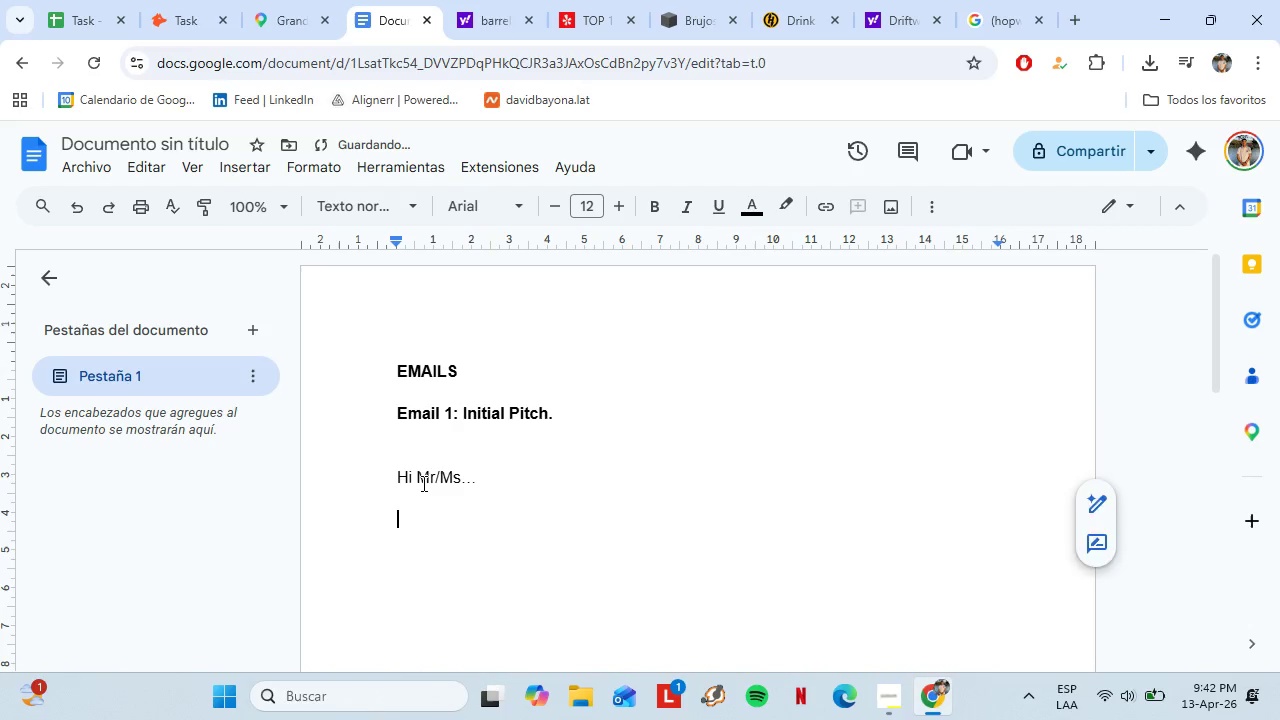 
type(My b)
key(Backspace)
type(name is *...()
 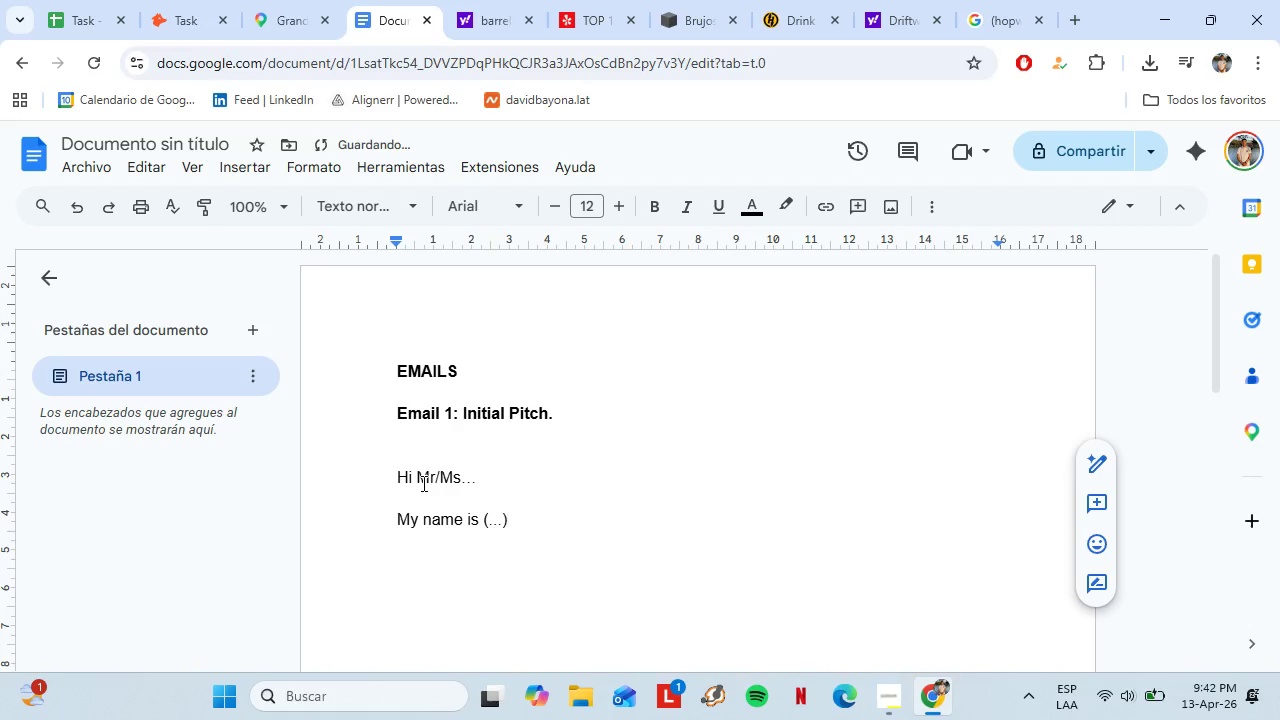 
type( and i)
key(Backspace)
type(I am the sales M)
 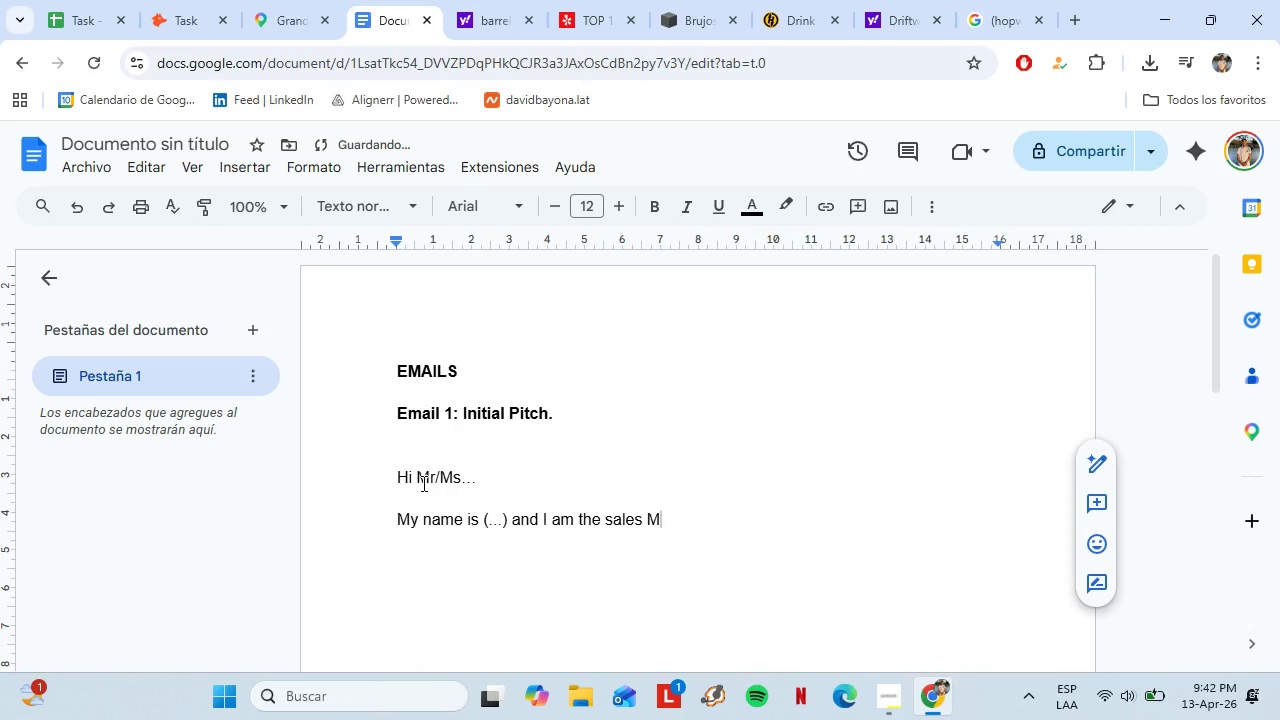 
key(ArrowLeft)
 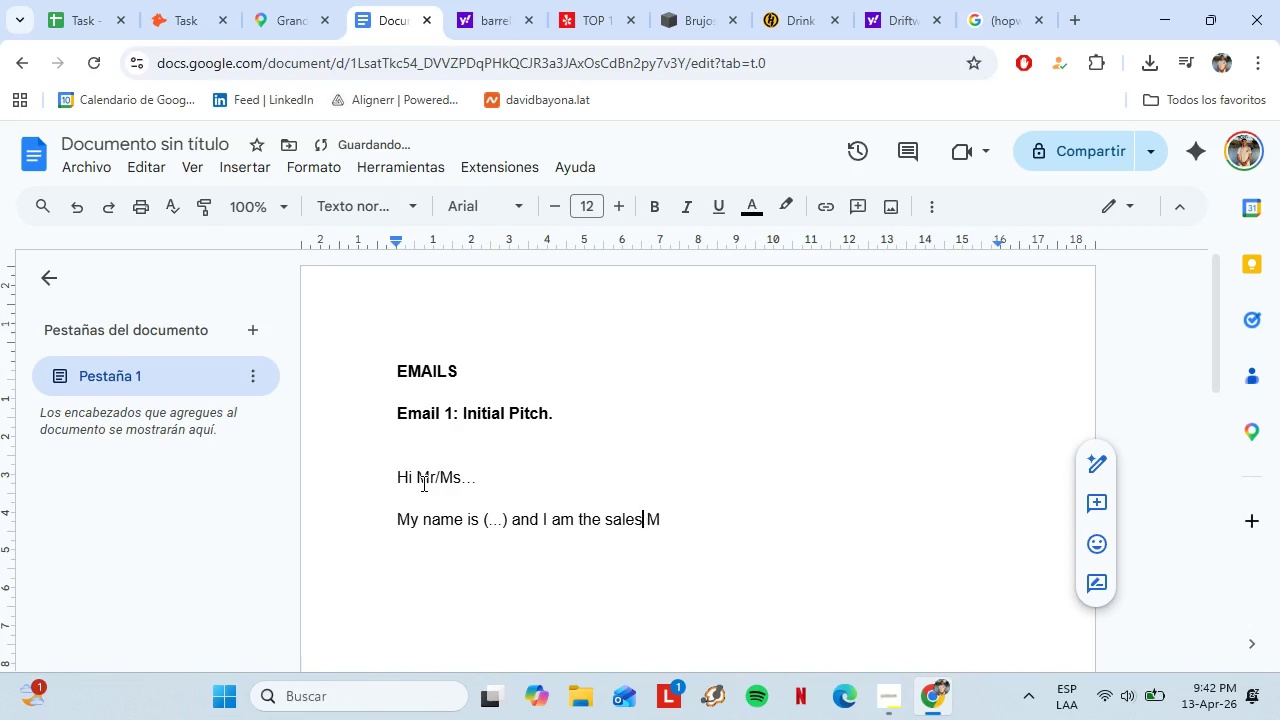 
hold_key(key=ArrowLeft, duration=0.41)
 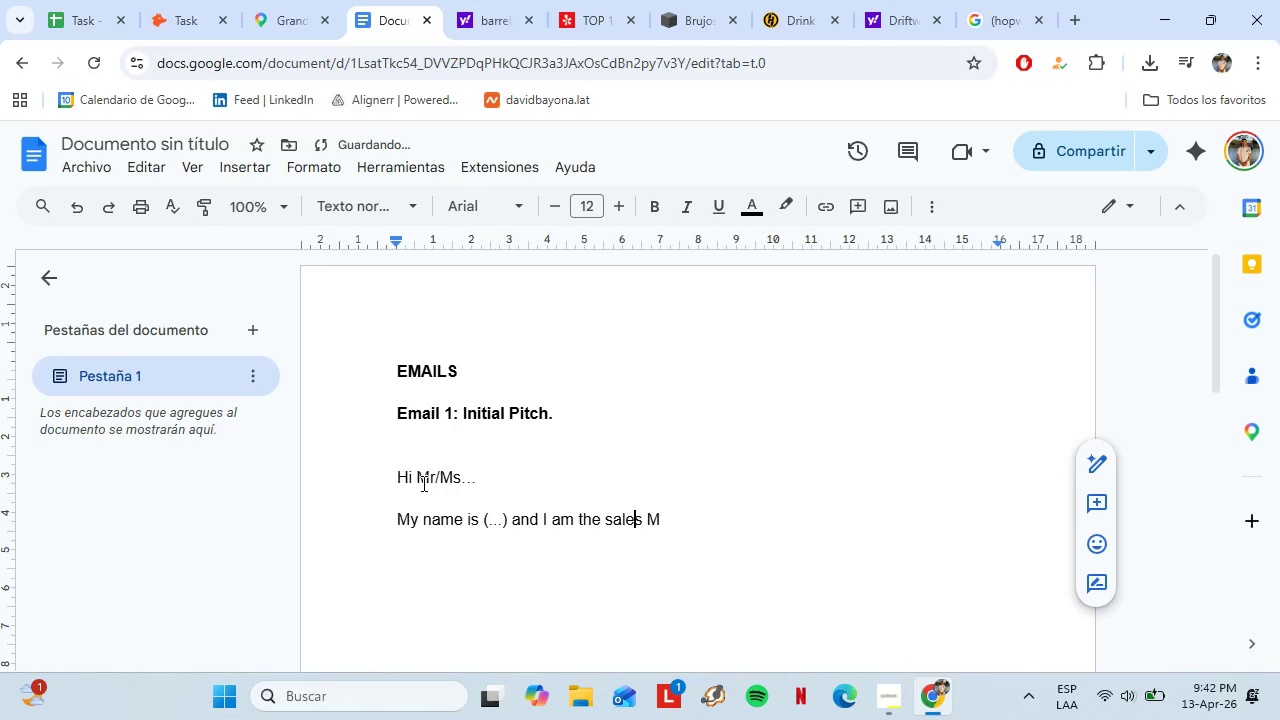 
key(ArrowLeft)
 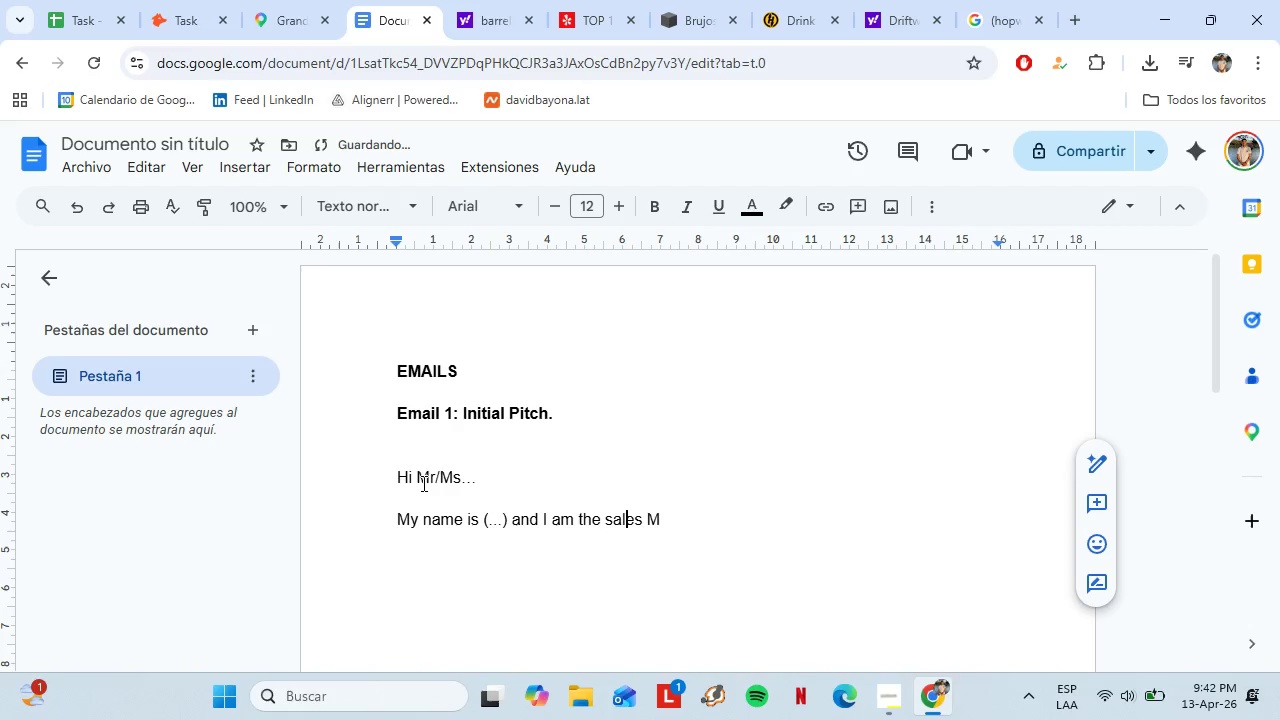 
key(ArrowLeft)
 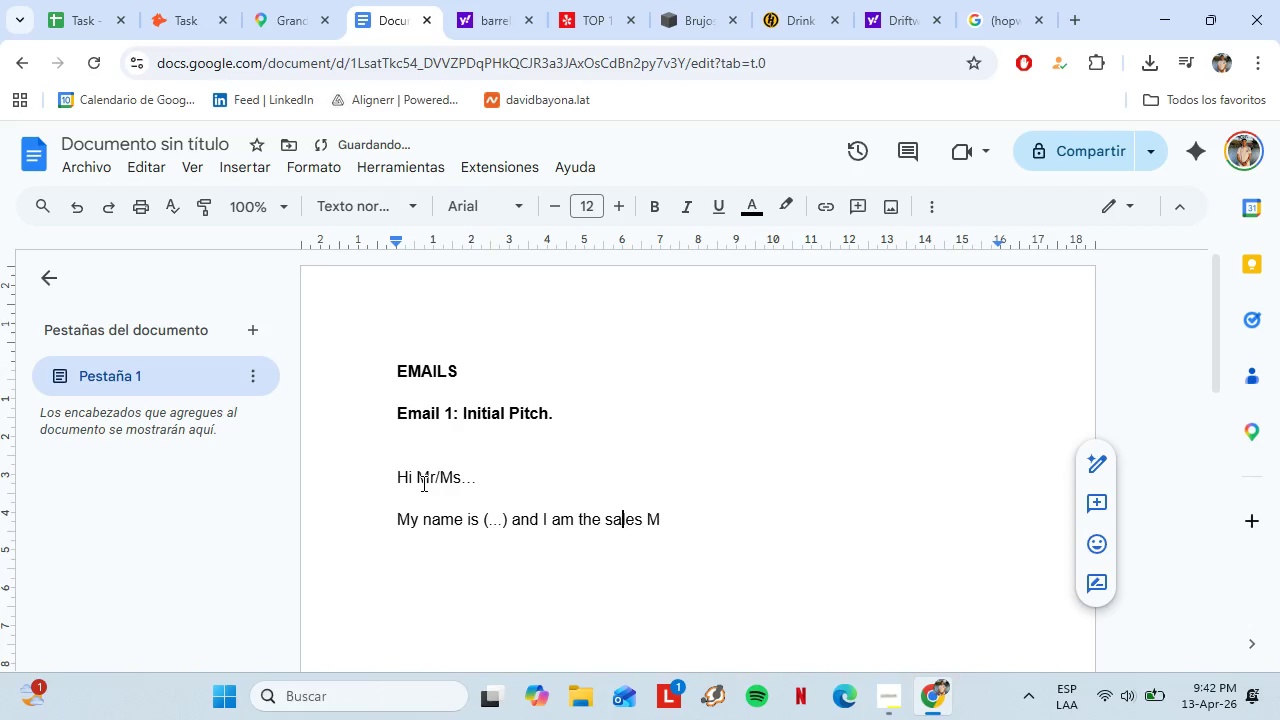 
key(ArrowLeft)
 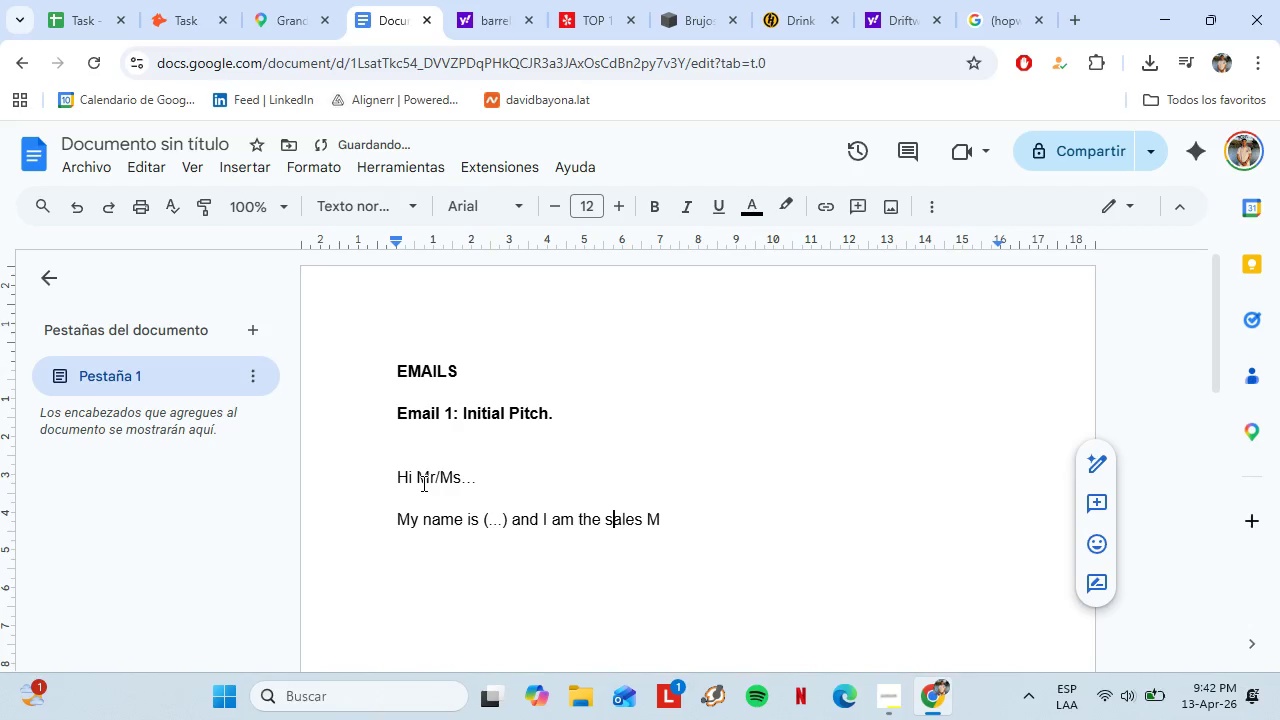 
key(ArrowLeft)
 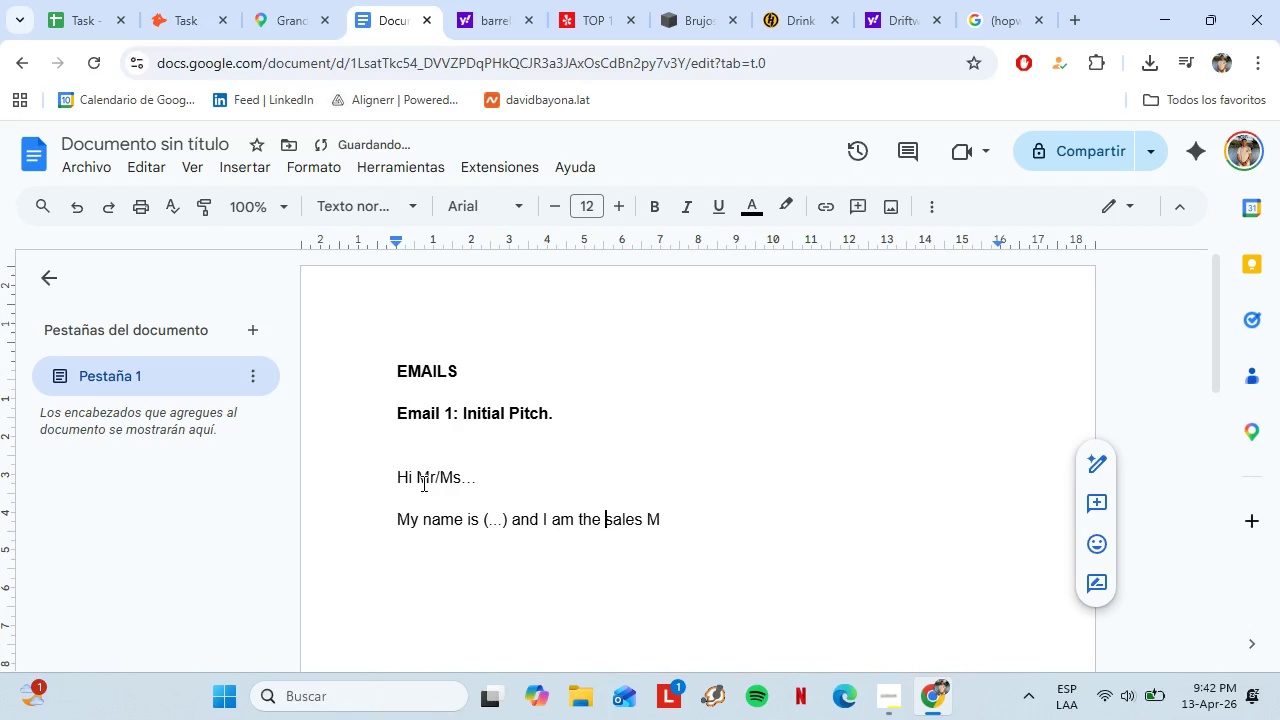 
key(ArrowLeft)
 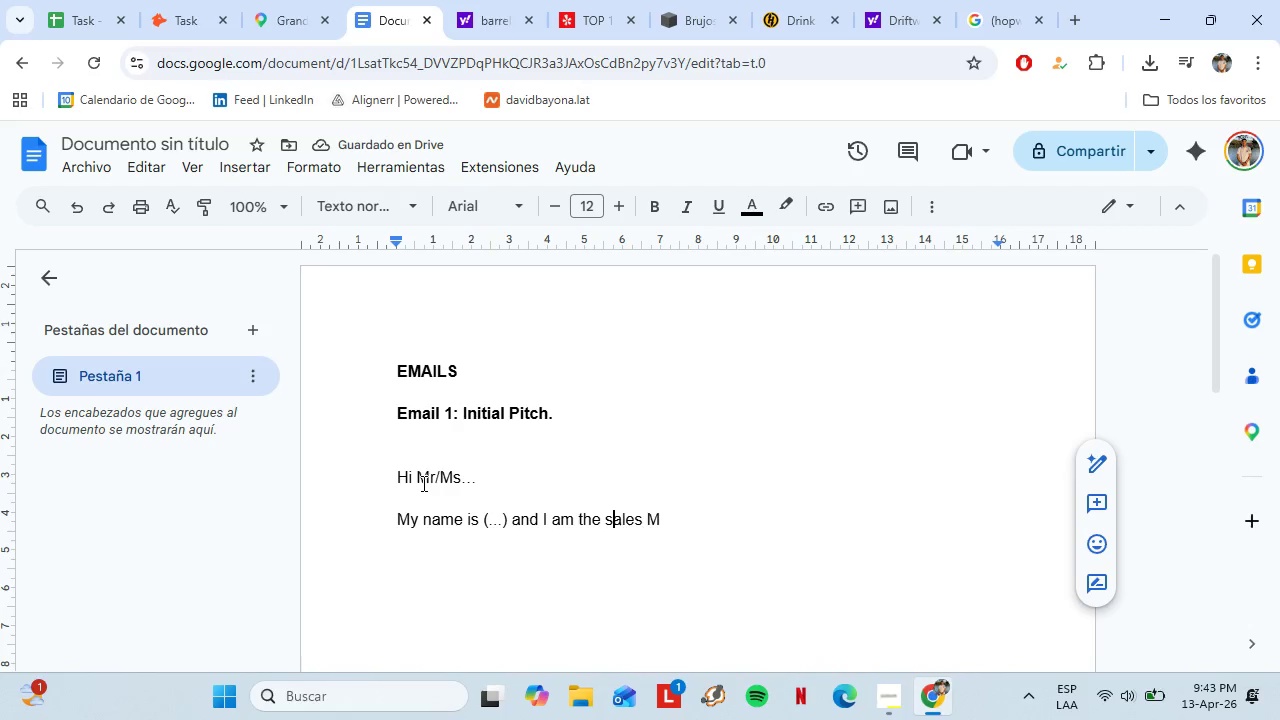 
key(ArrowRight)
 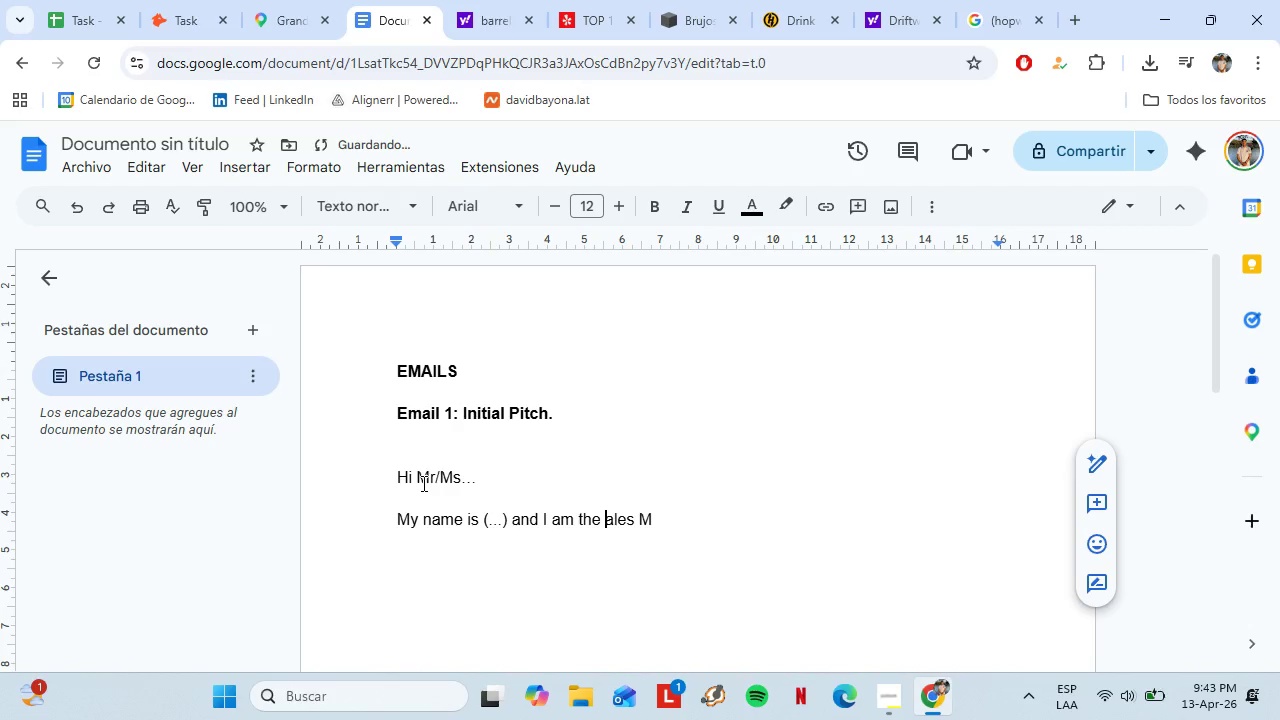 
key(Backspace)
type(A)
key(Backspace)
type(Sanager at )
 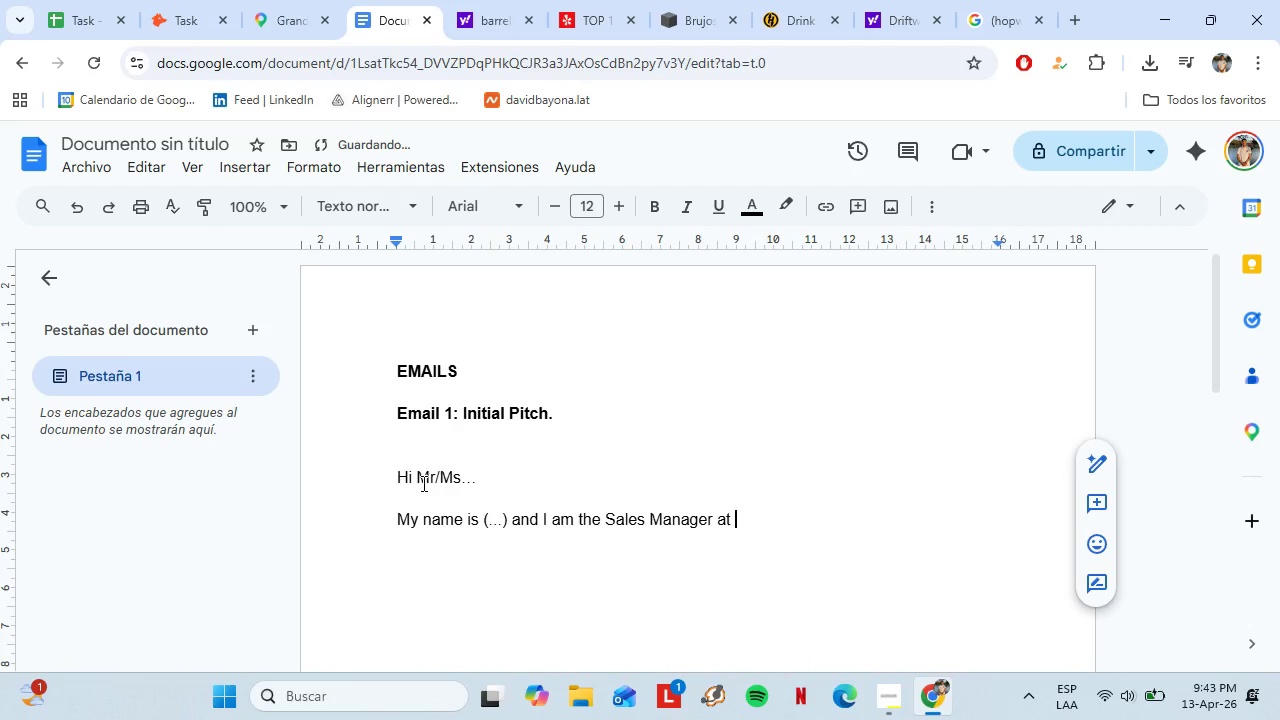 
 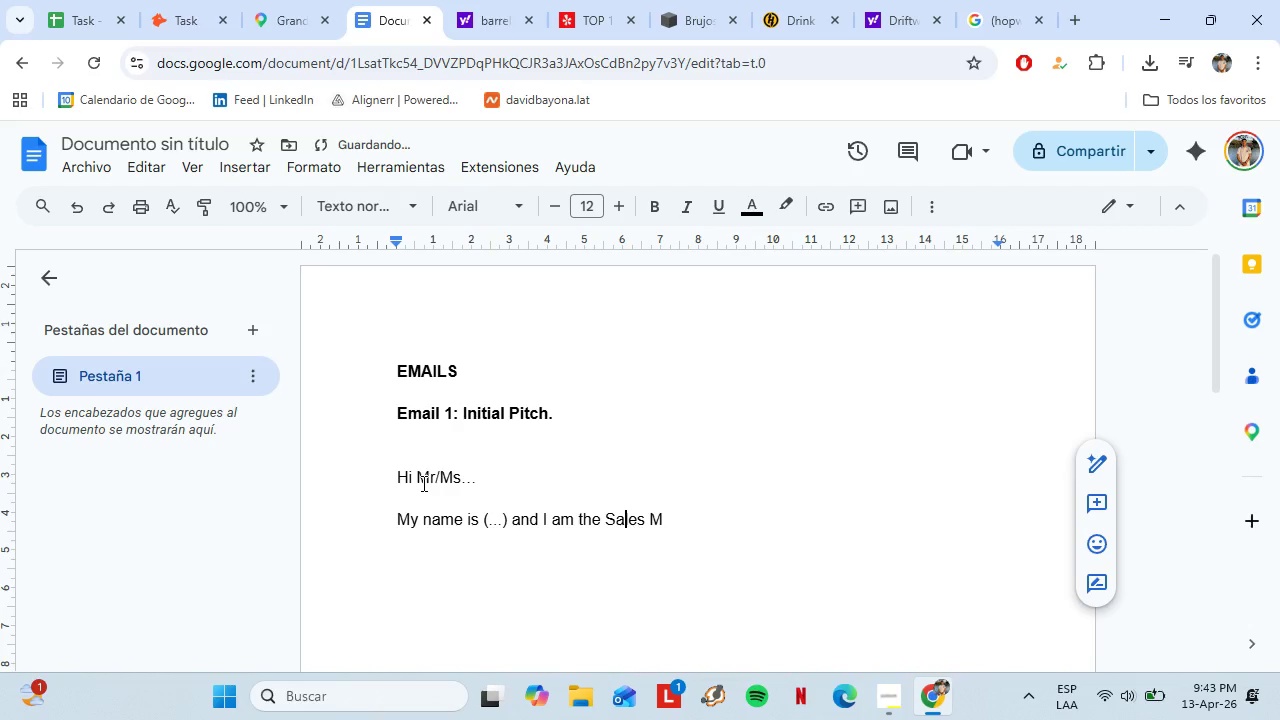 
hold_key(key=ArrowRight, duration=0.69)
 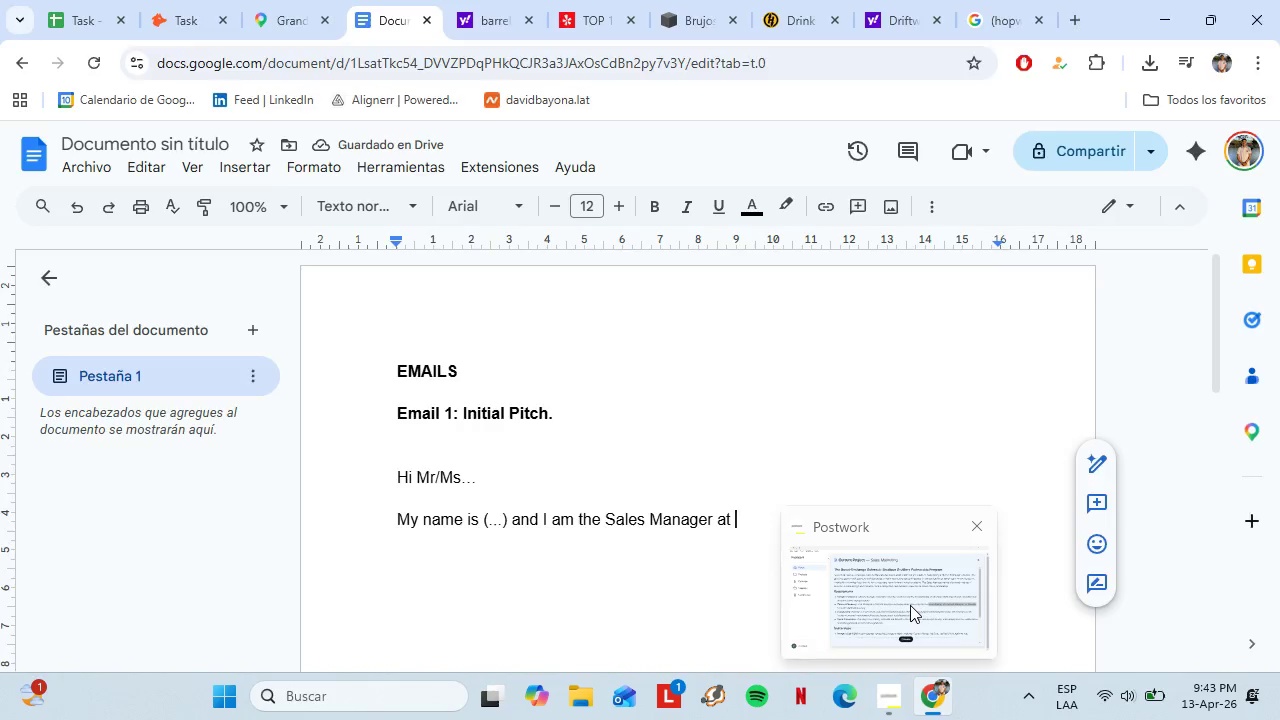 
left_click([910, 599])